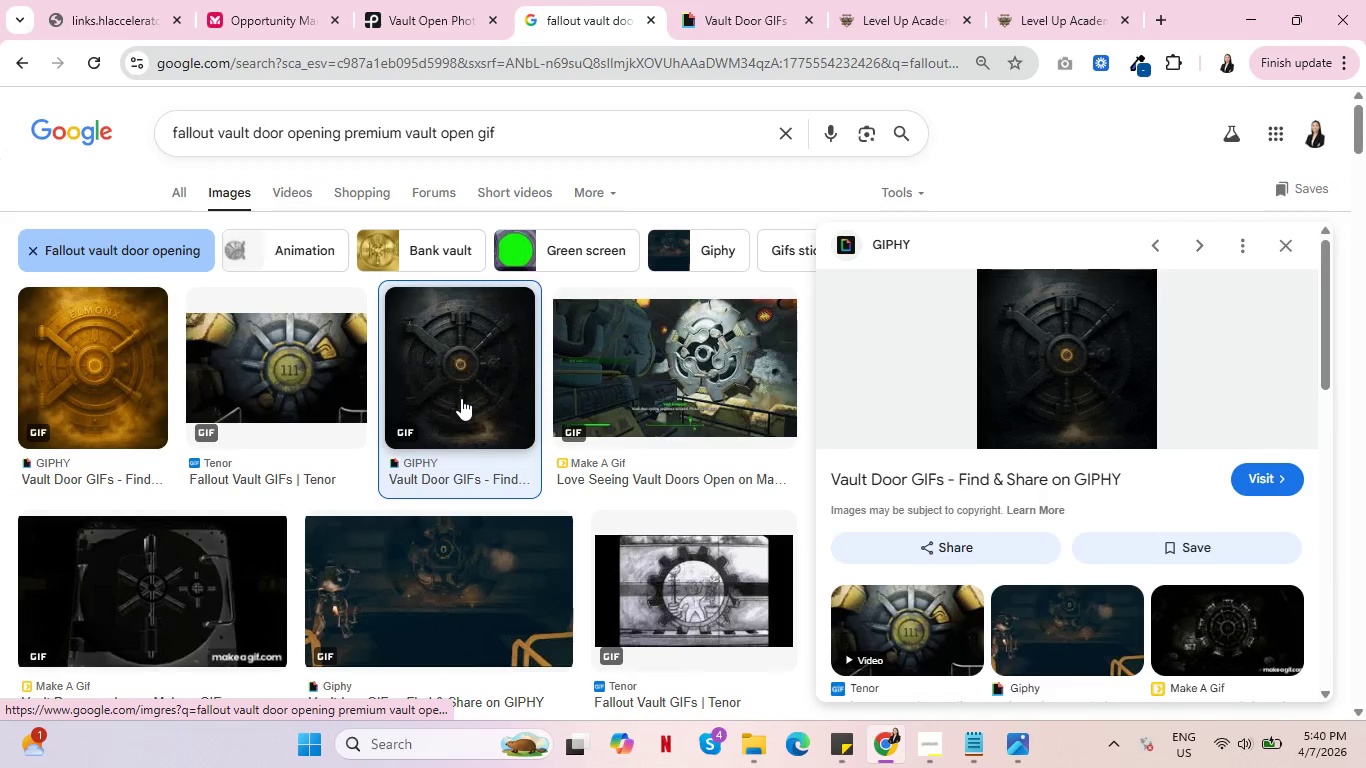 
scroll: coordinate [283, 437], scroll_direction: down, amount: 8.0
 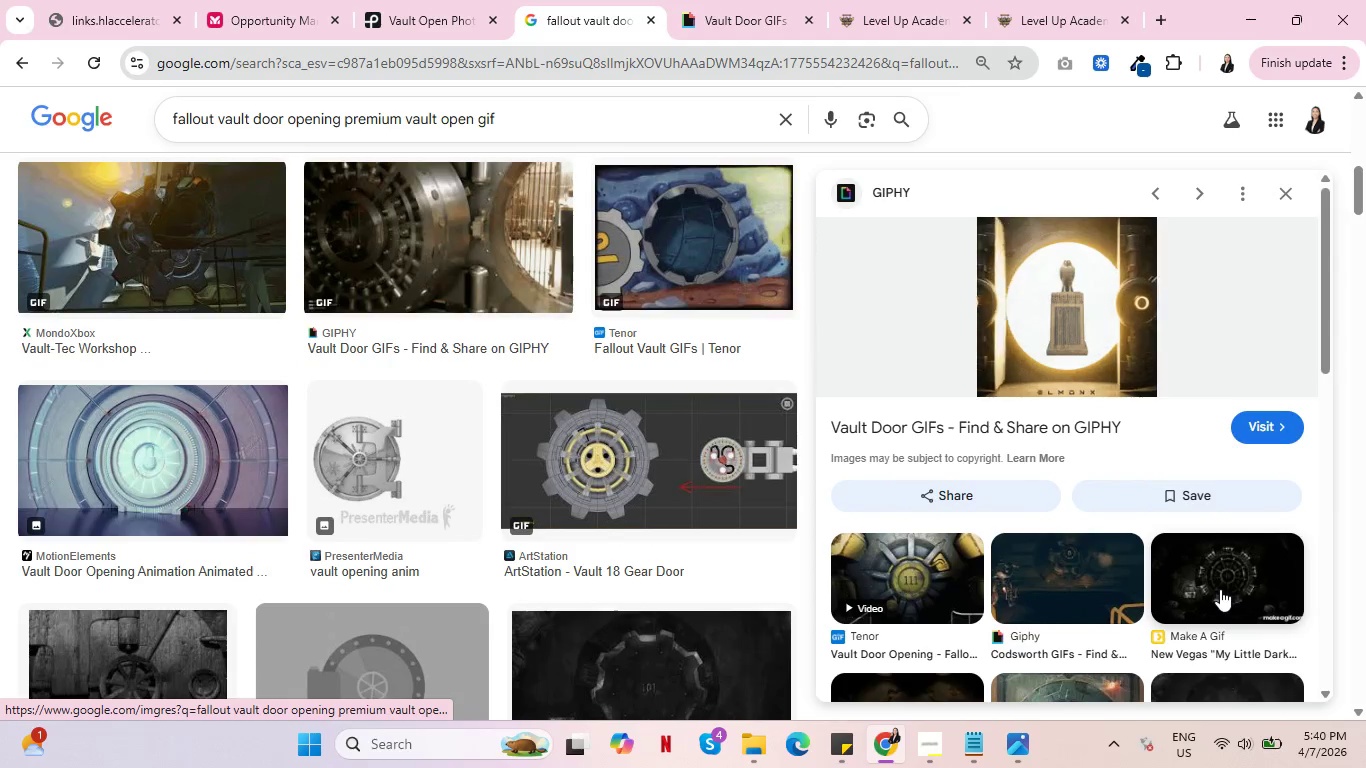 
left_click([1218, 571])
 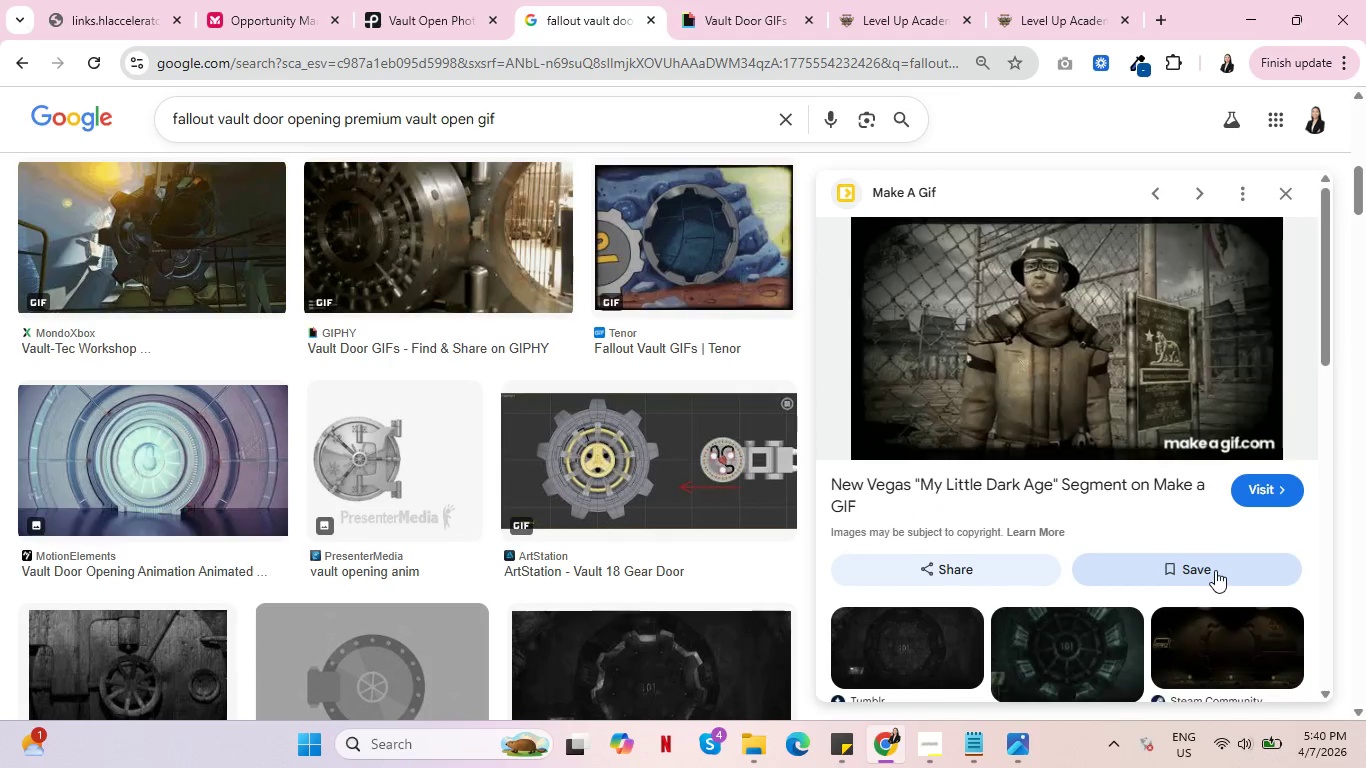 
scroll: coordinate [1045, 594], scroll_direction: down, amount: 8.0
 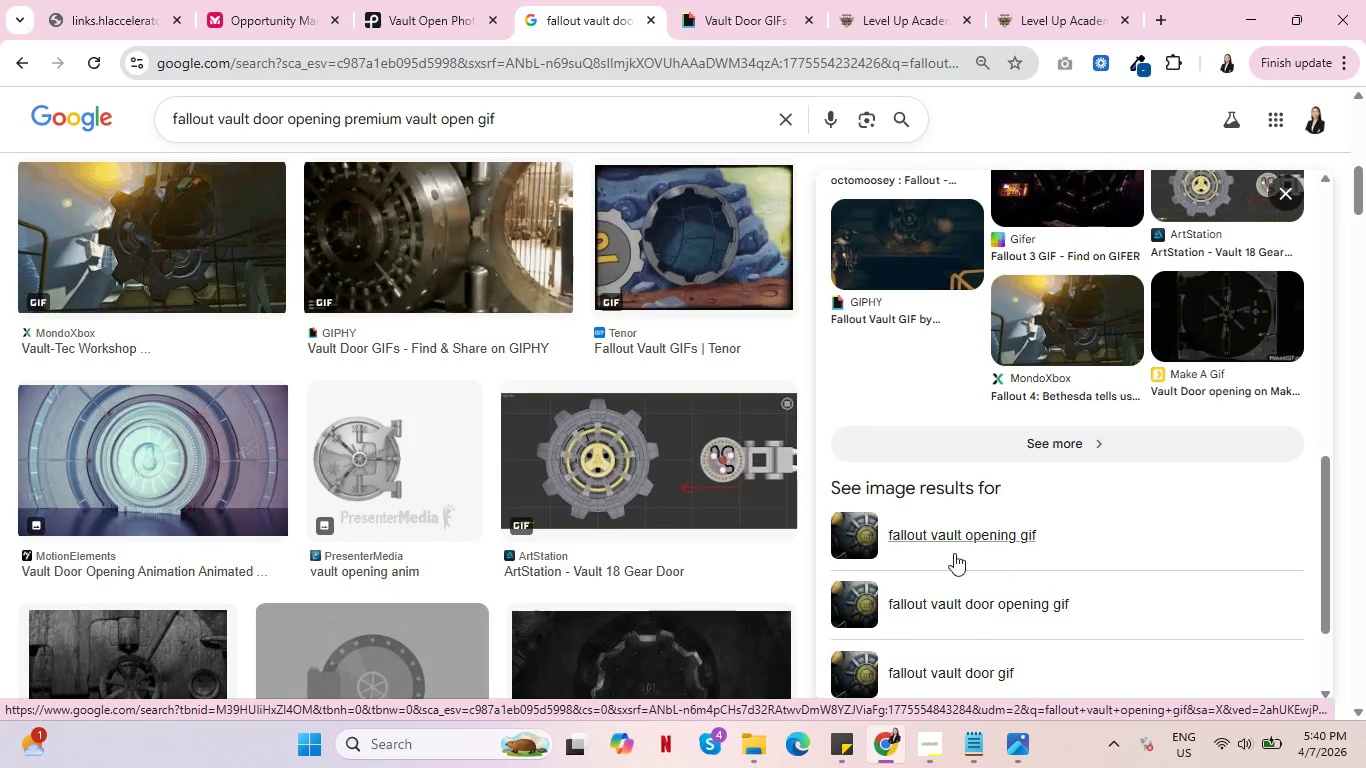 
left_click([942, 533])
 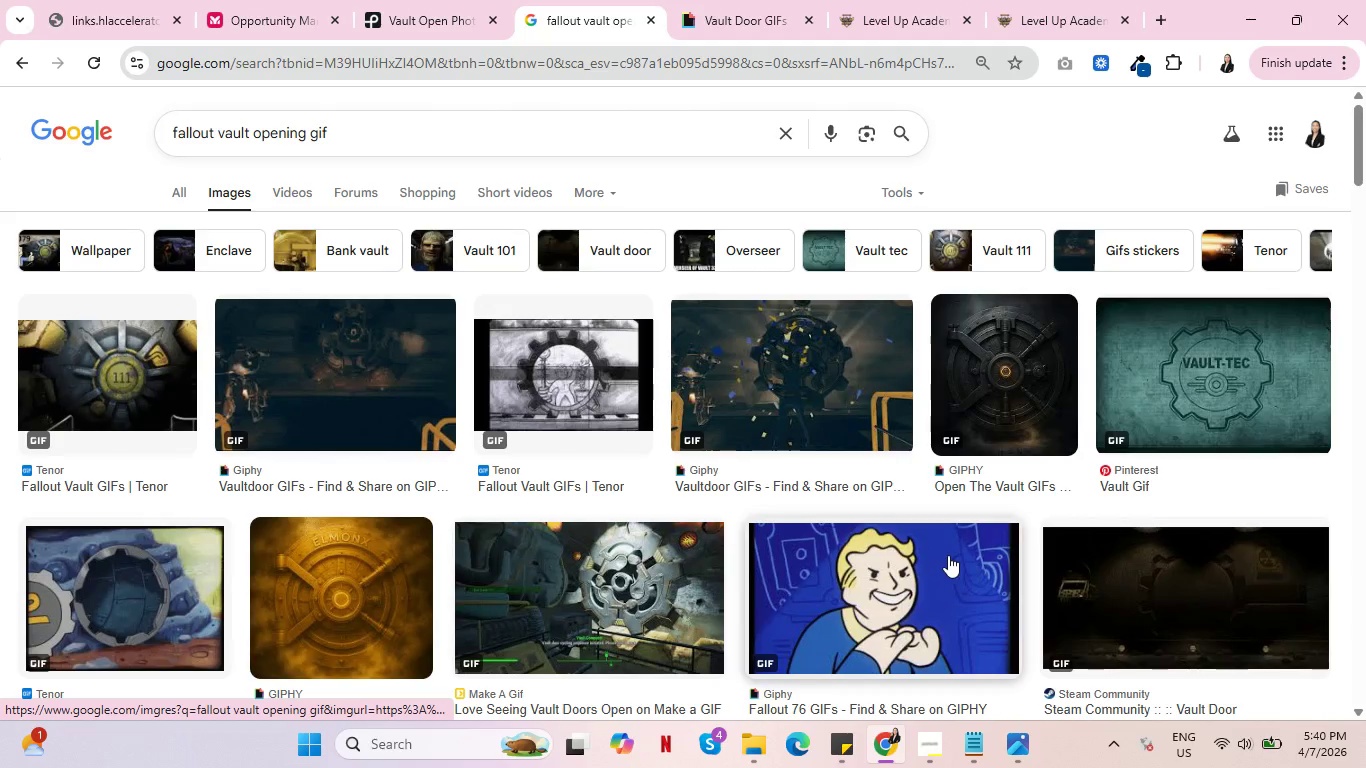 
left_click([1214, 385])
 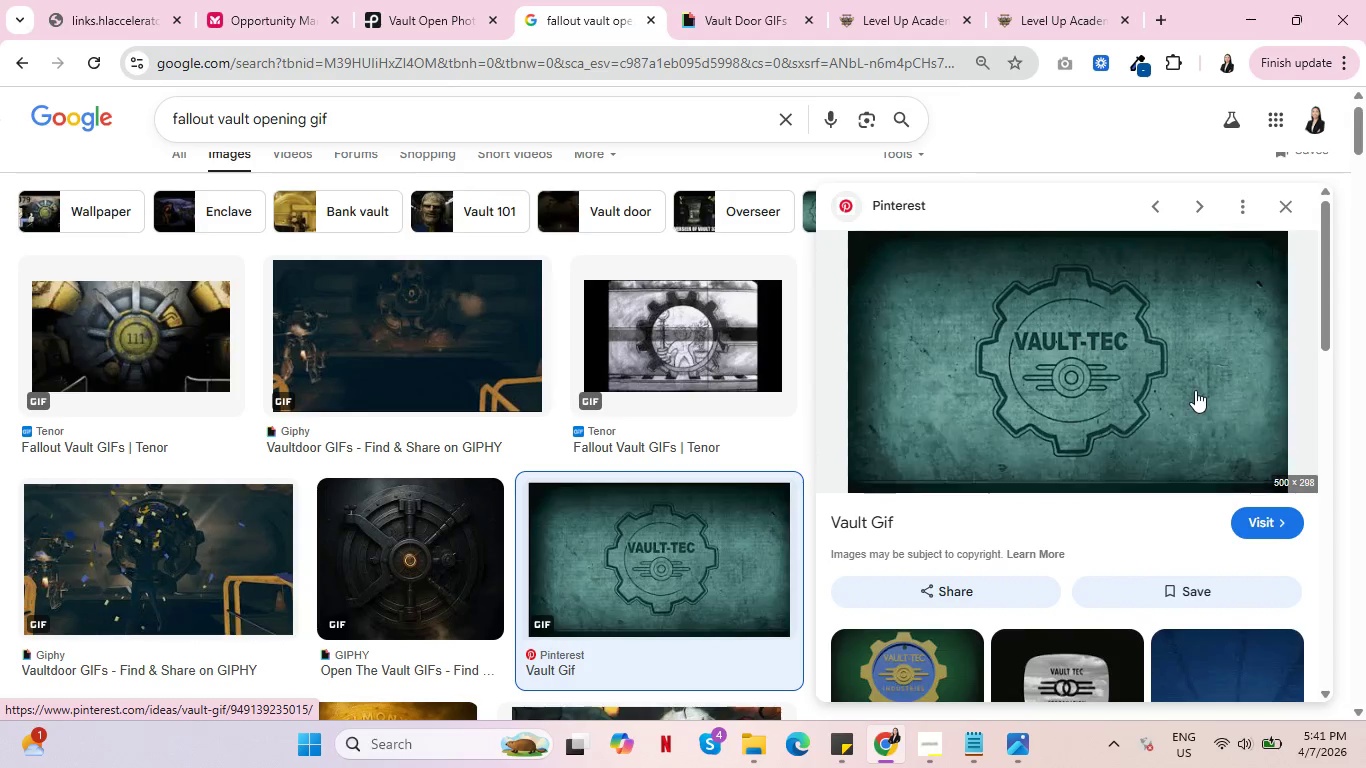 
wait(9.61)
 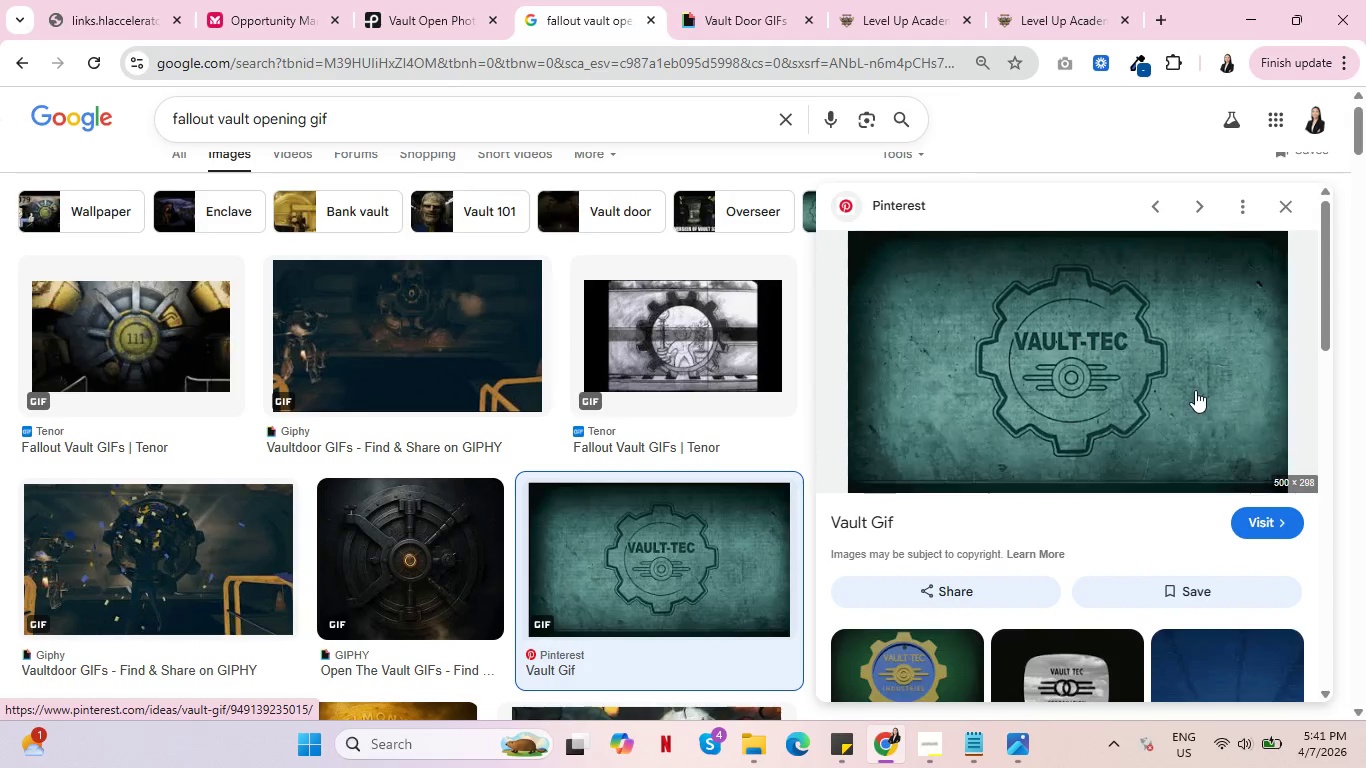 
left_click([410, 550])
 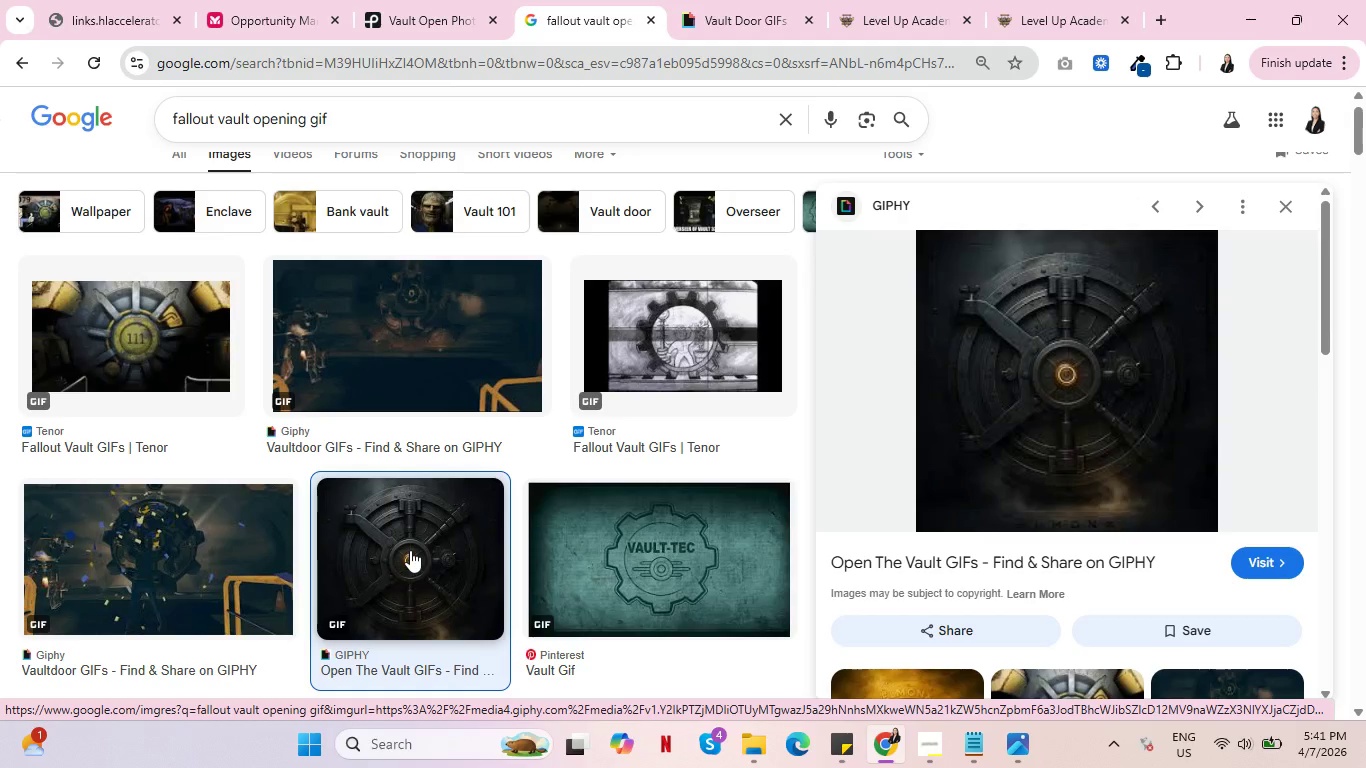 
wait(5.38)
 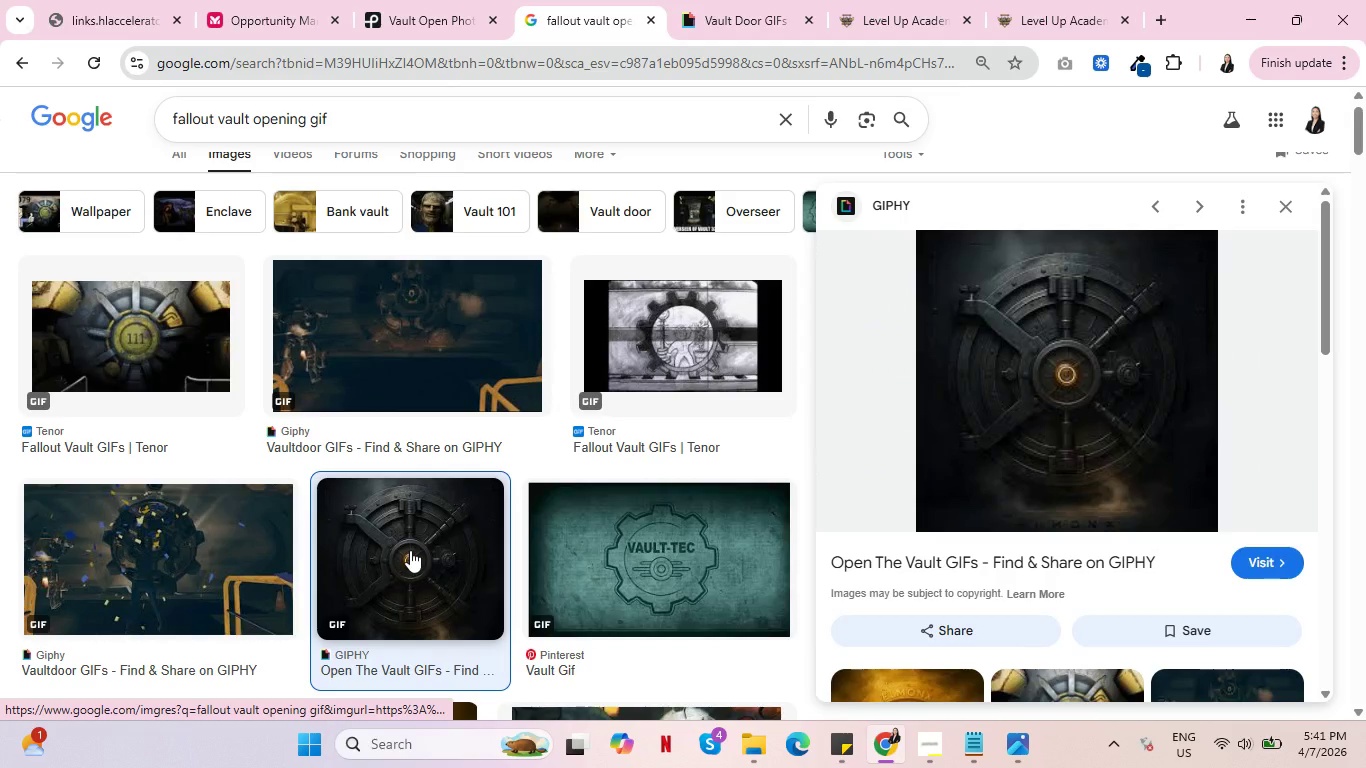 
scroll: coordinate [492, 508], scroll_direction: down, amount: 2.0
 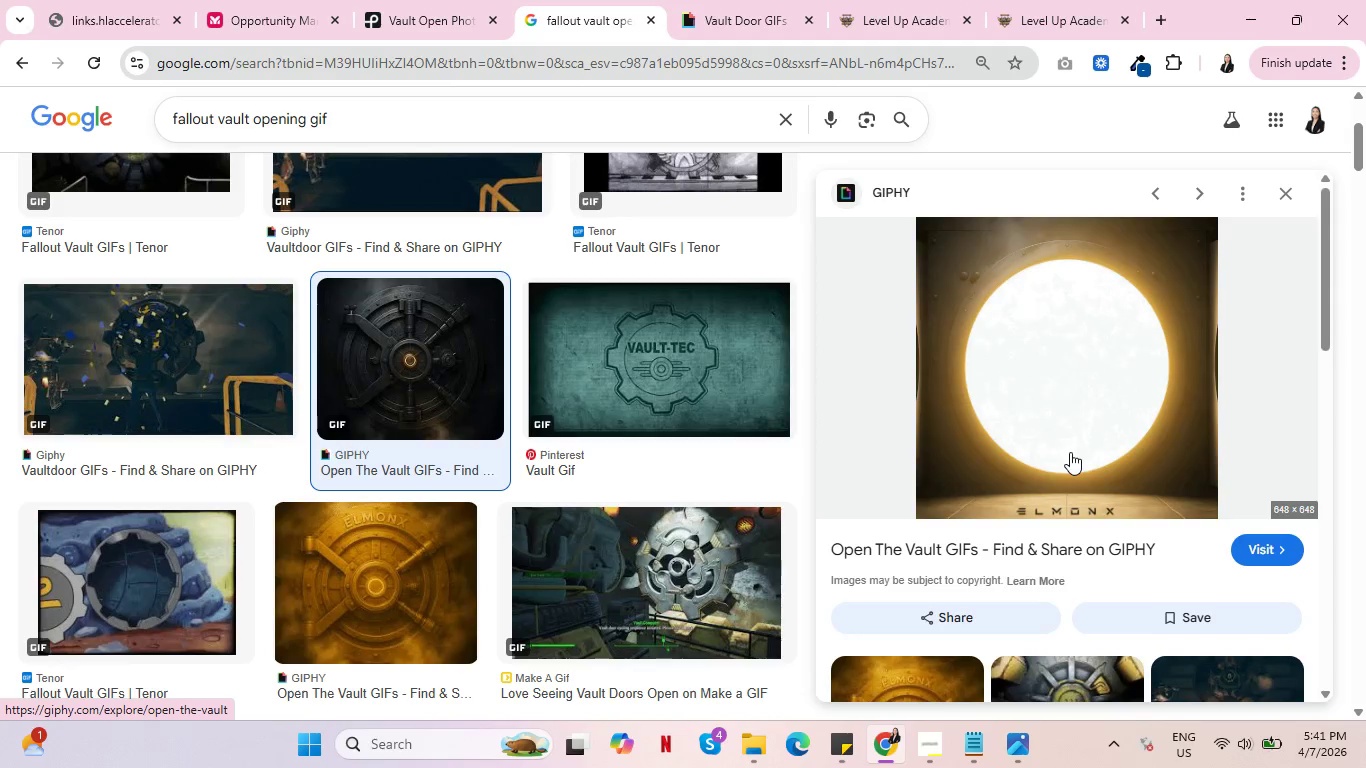 
wait(13.62)
 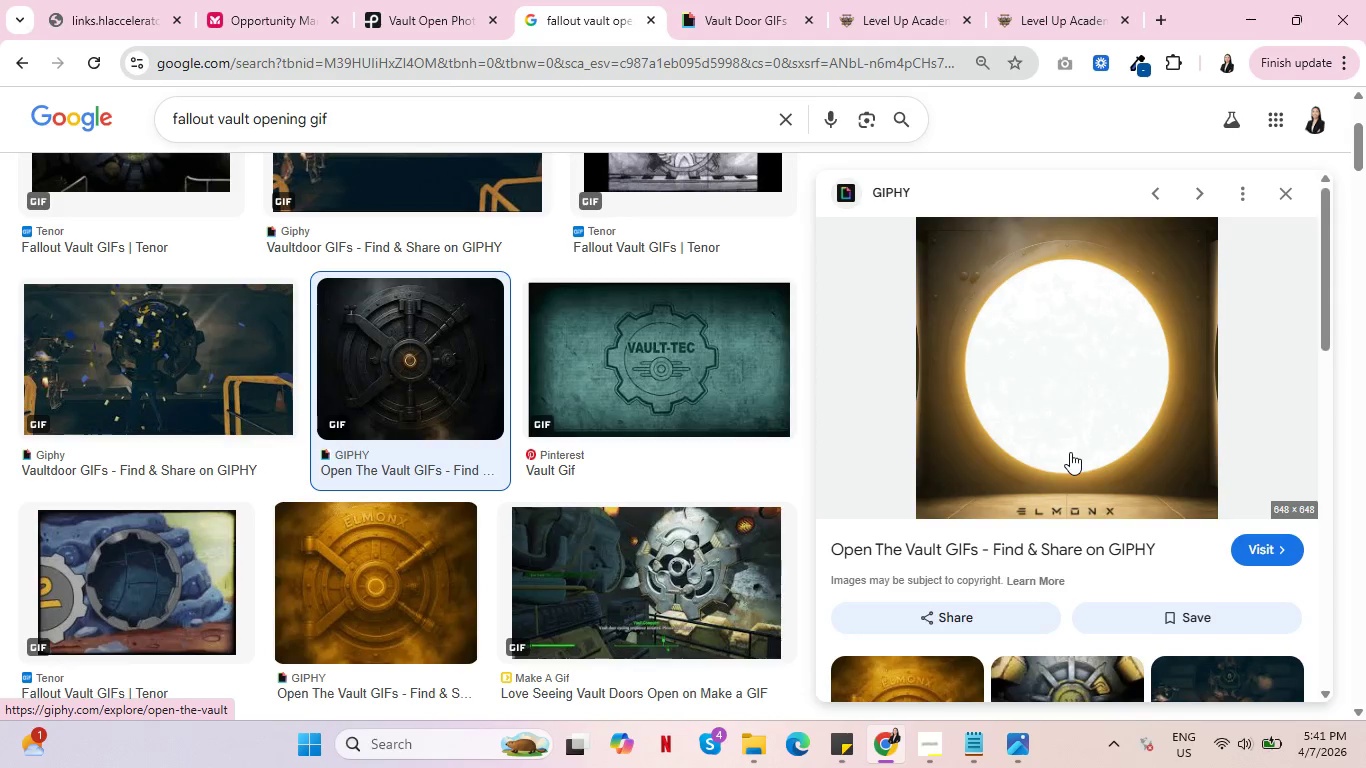 
double_click([782, 76])
 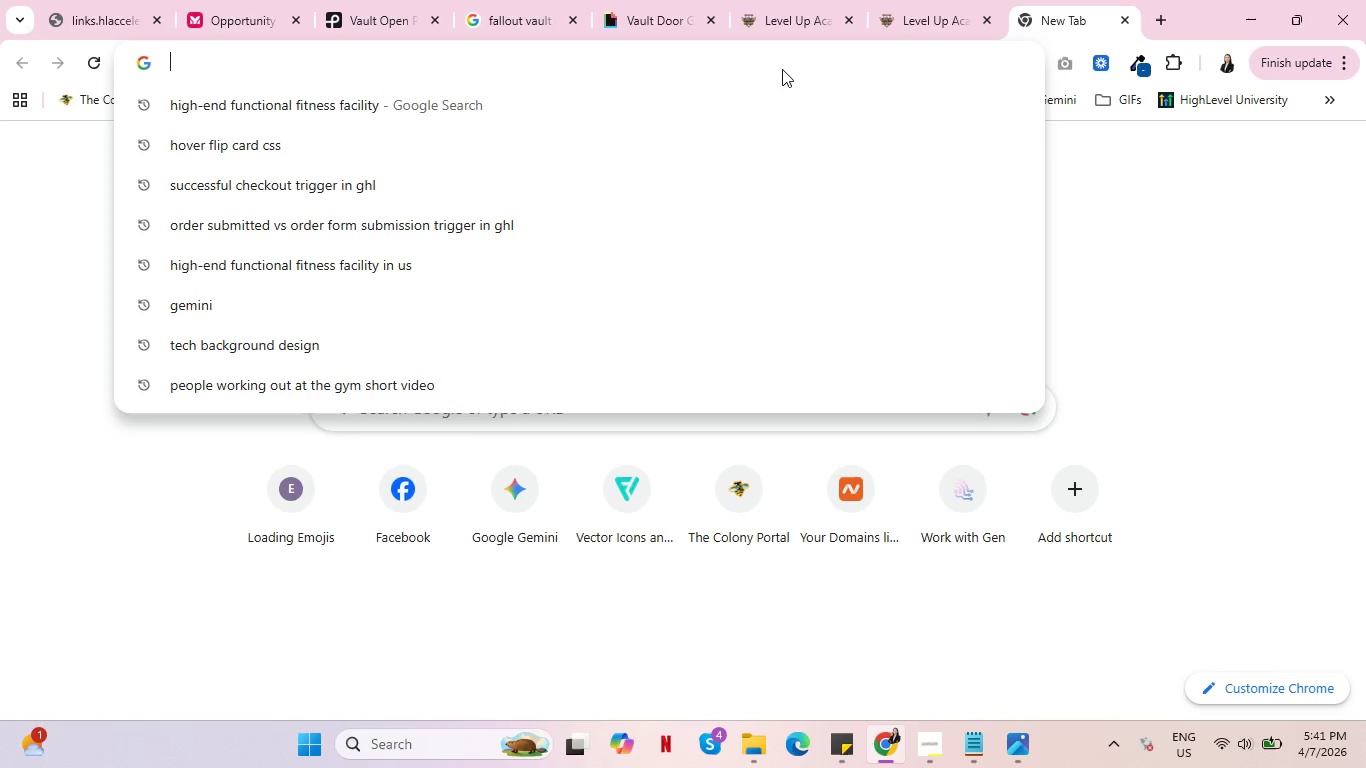 
triple_click([782, 69])
 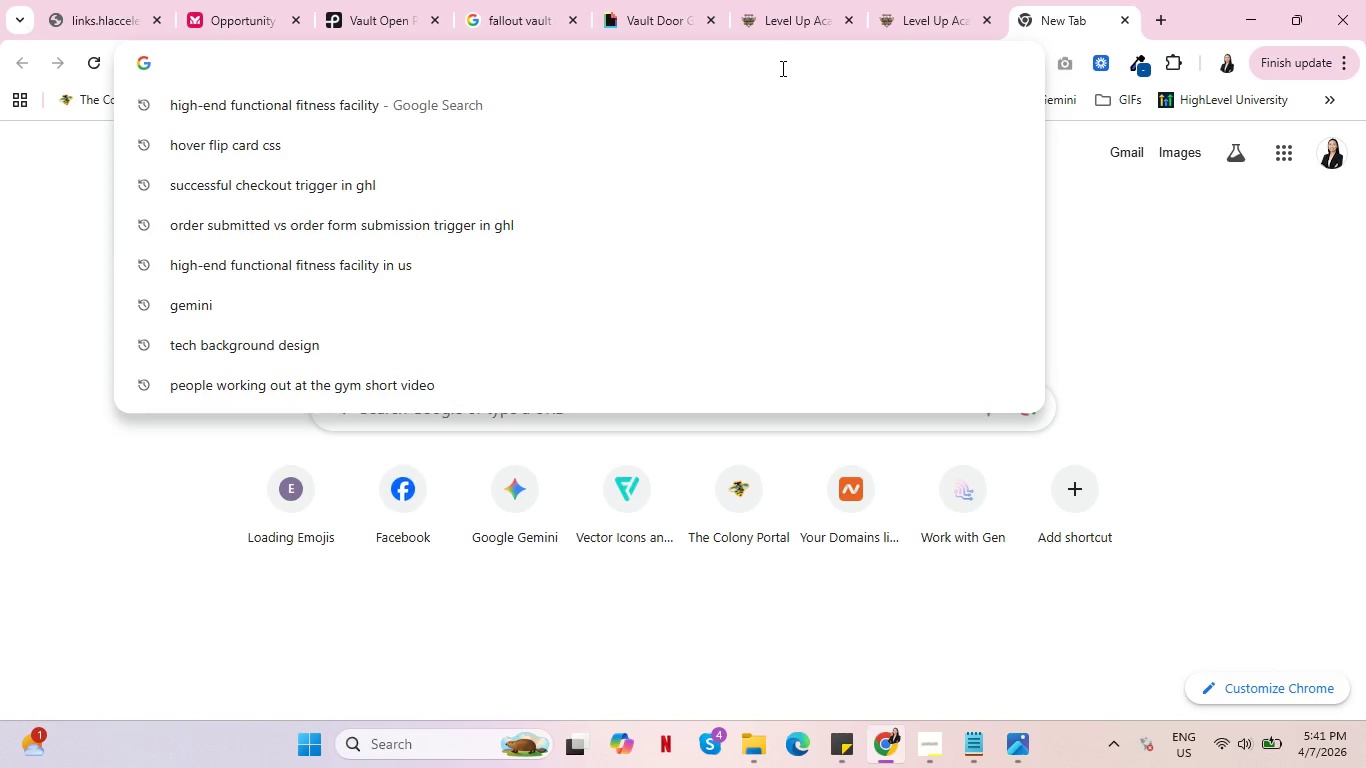 
type(canva)
 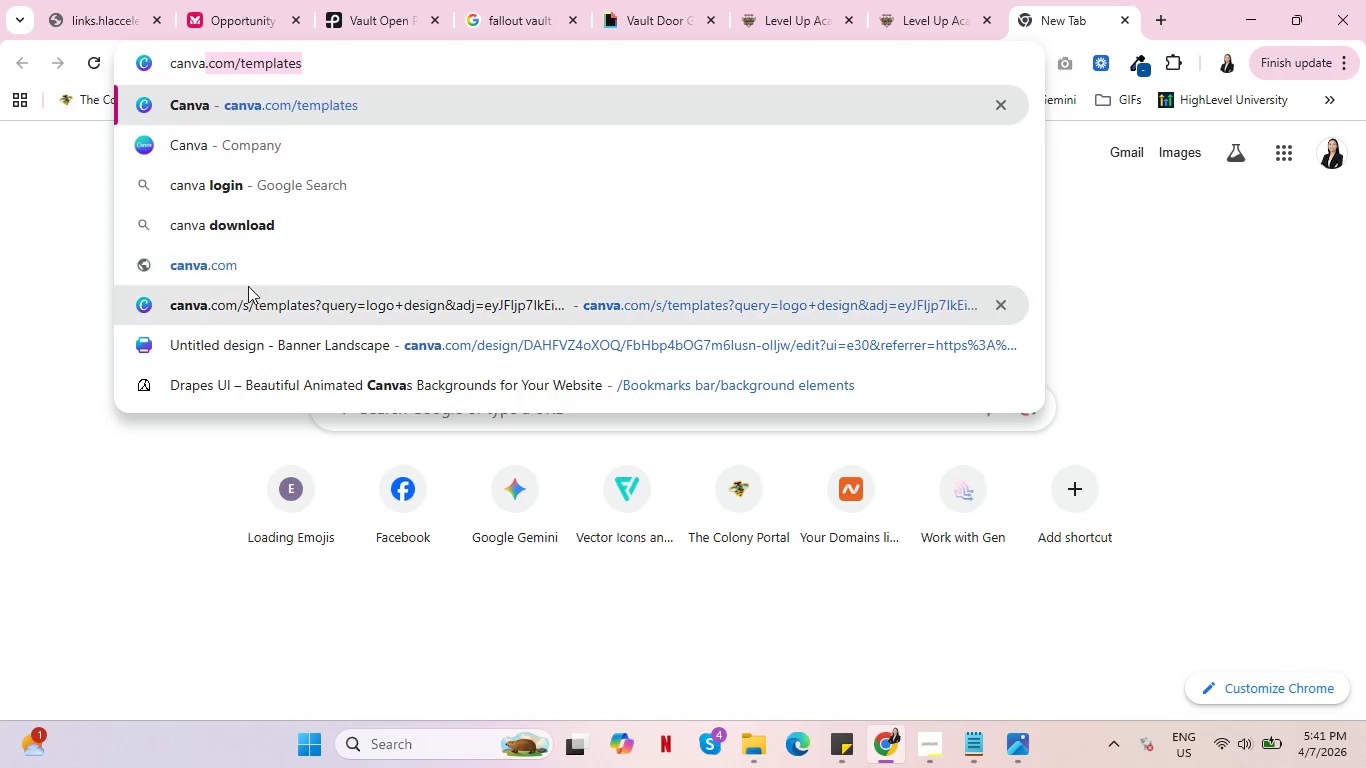 
left_click([263, 272])
 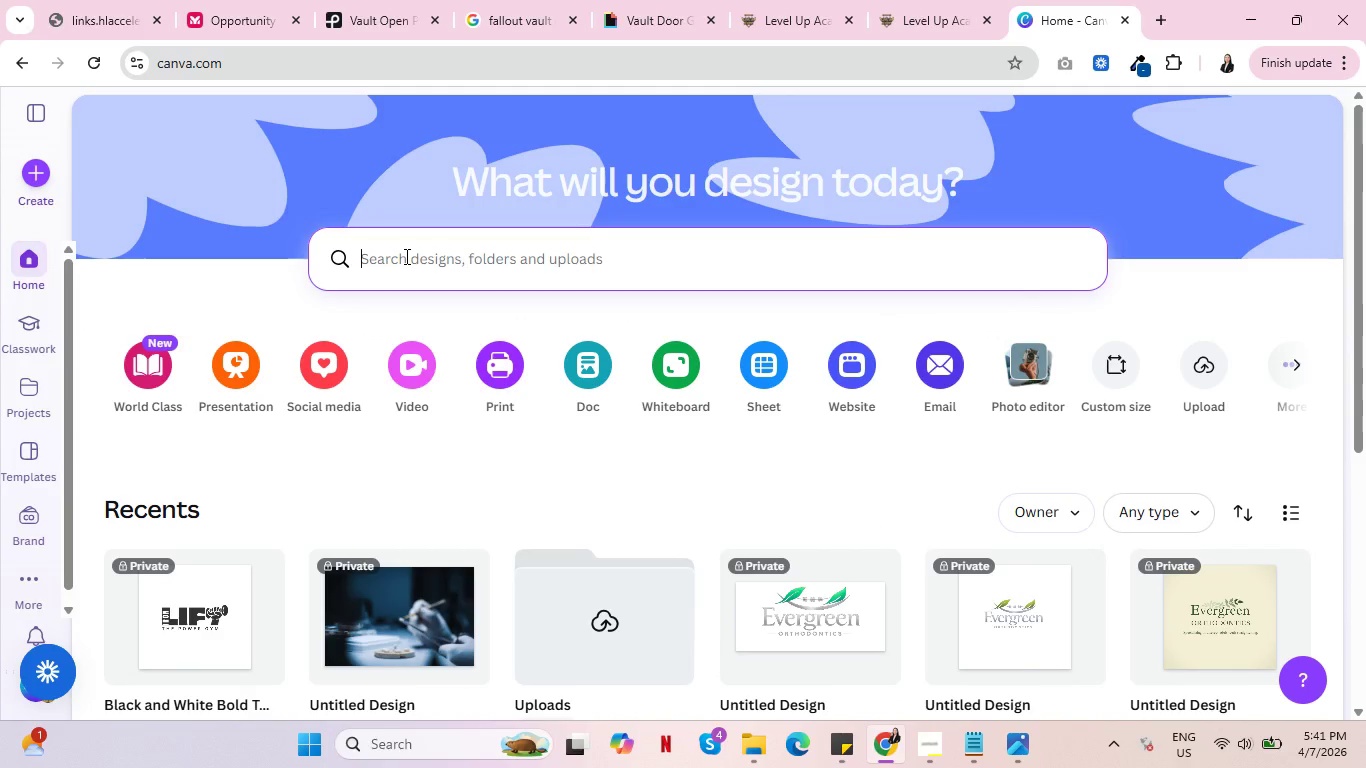 
wait(14.66)
 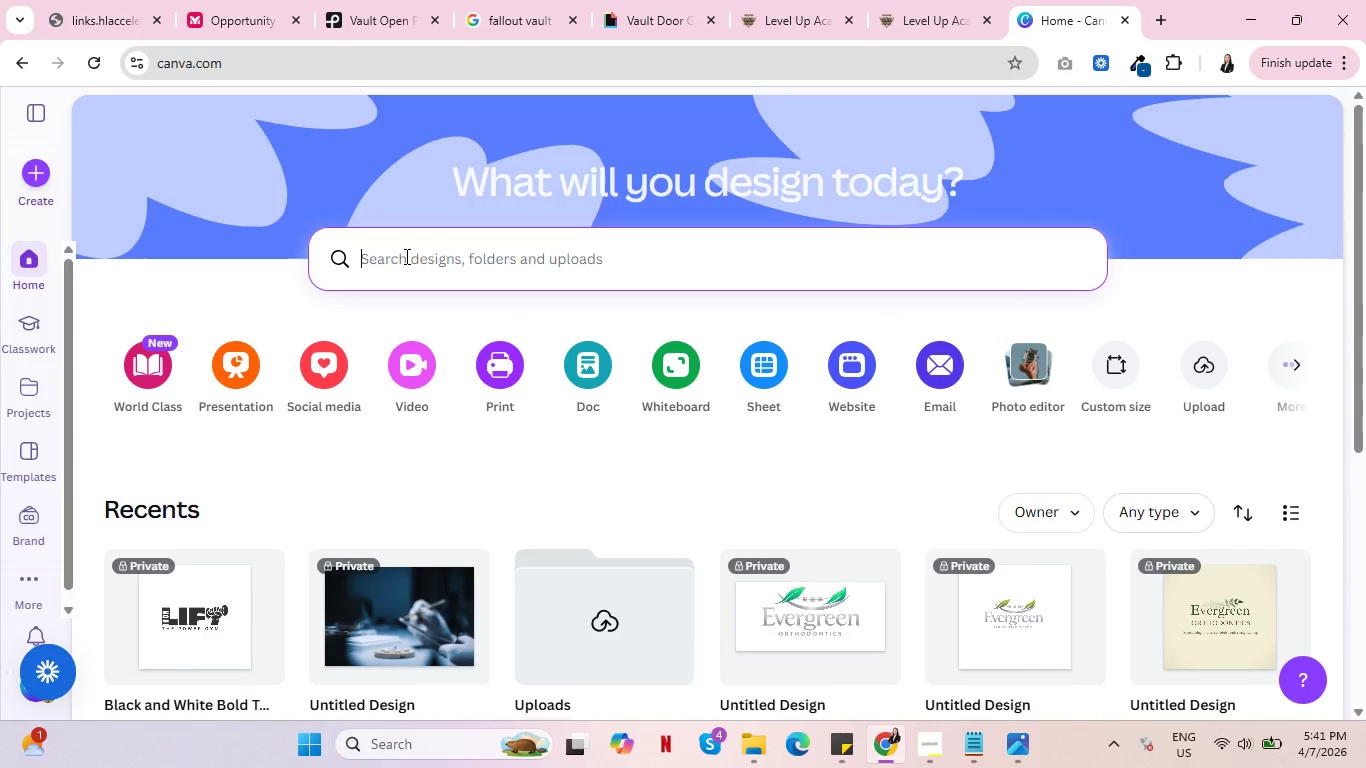 
type(gif)
 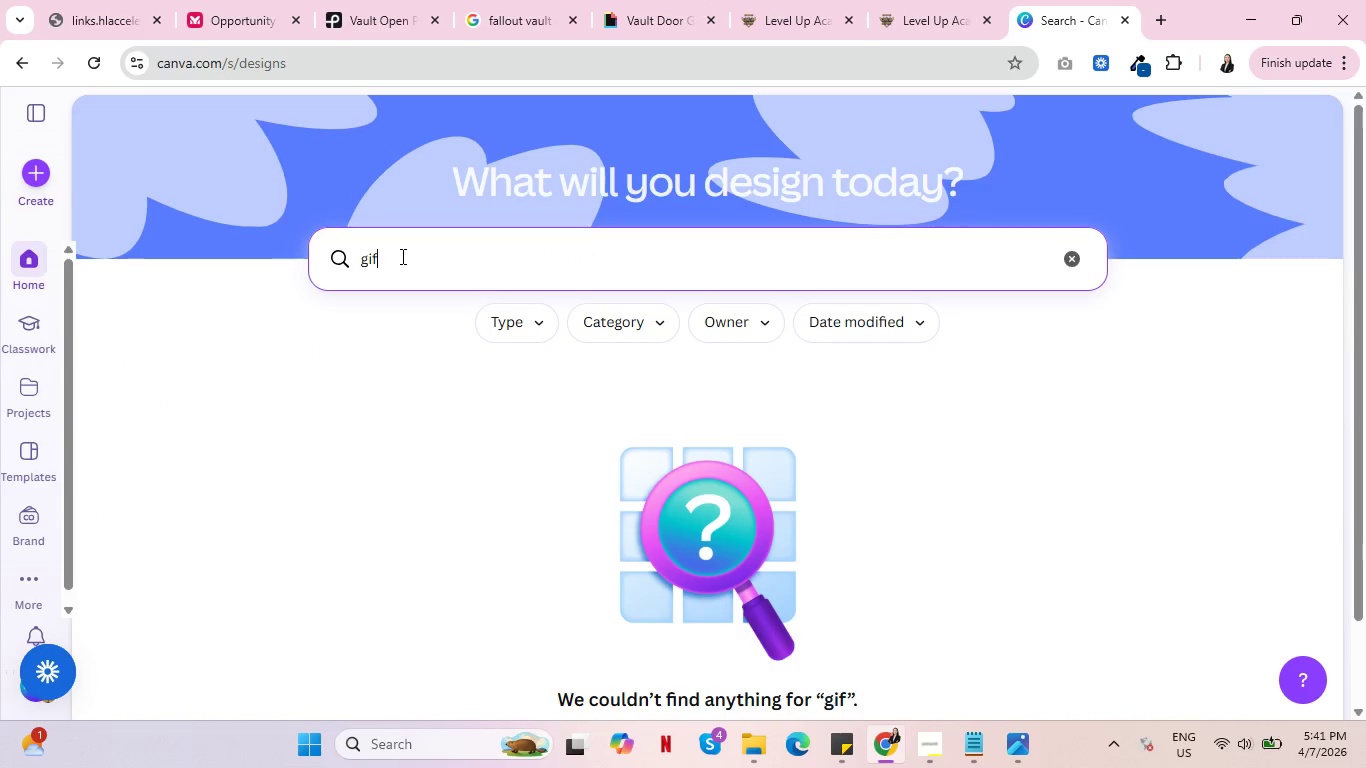 
hold_key(key=Backspace, duration=0.66)
 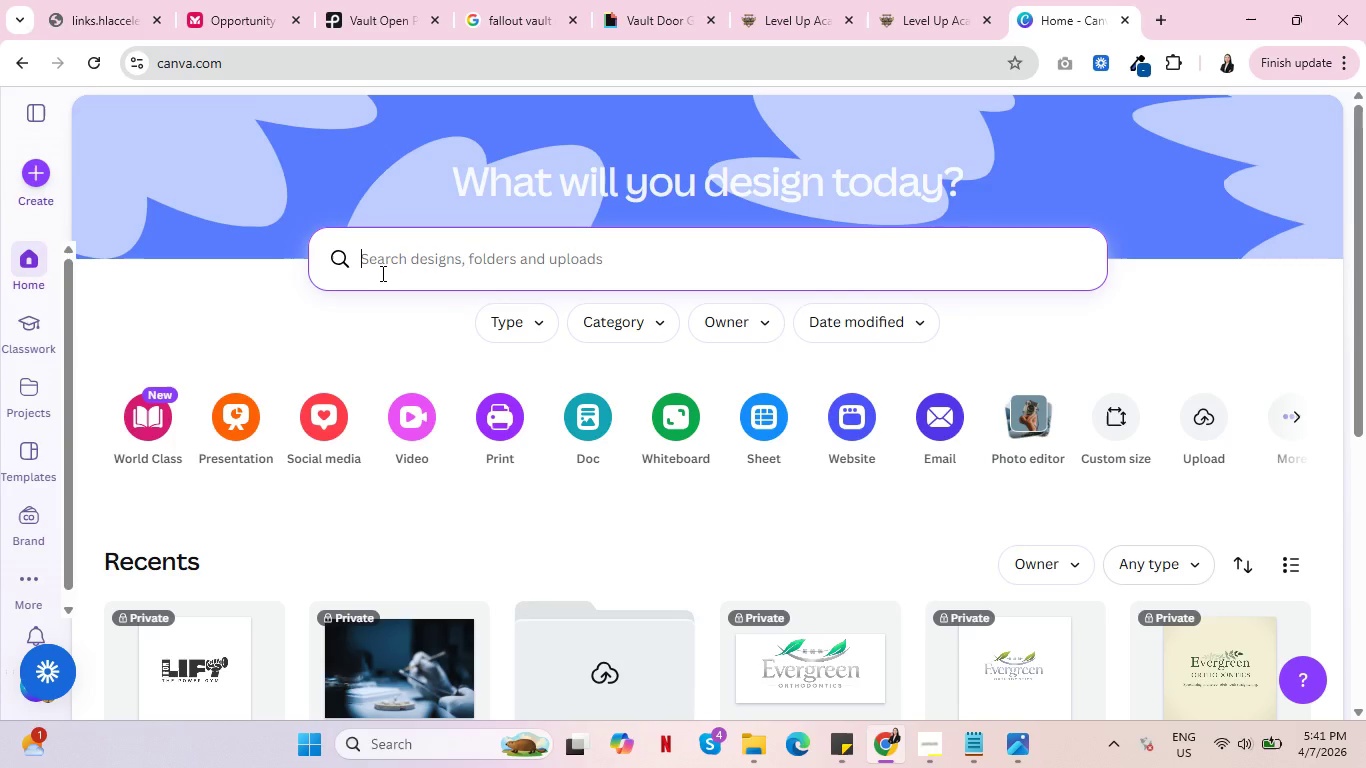 
wait(9.25)
 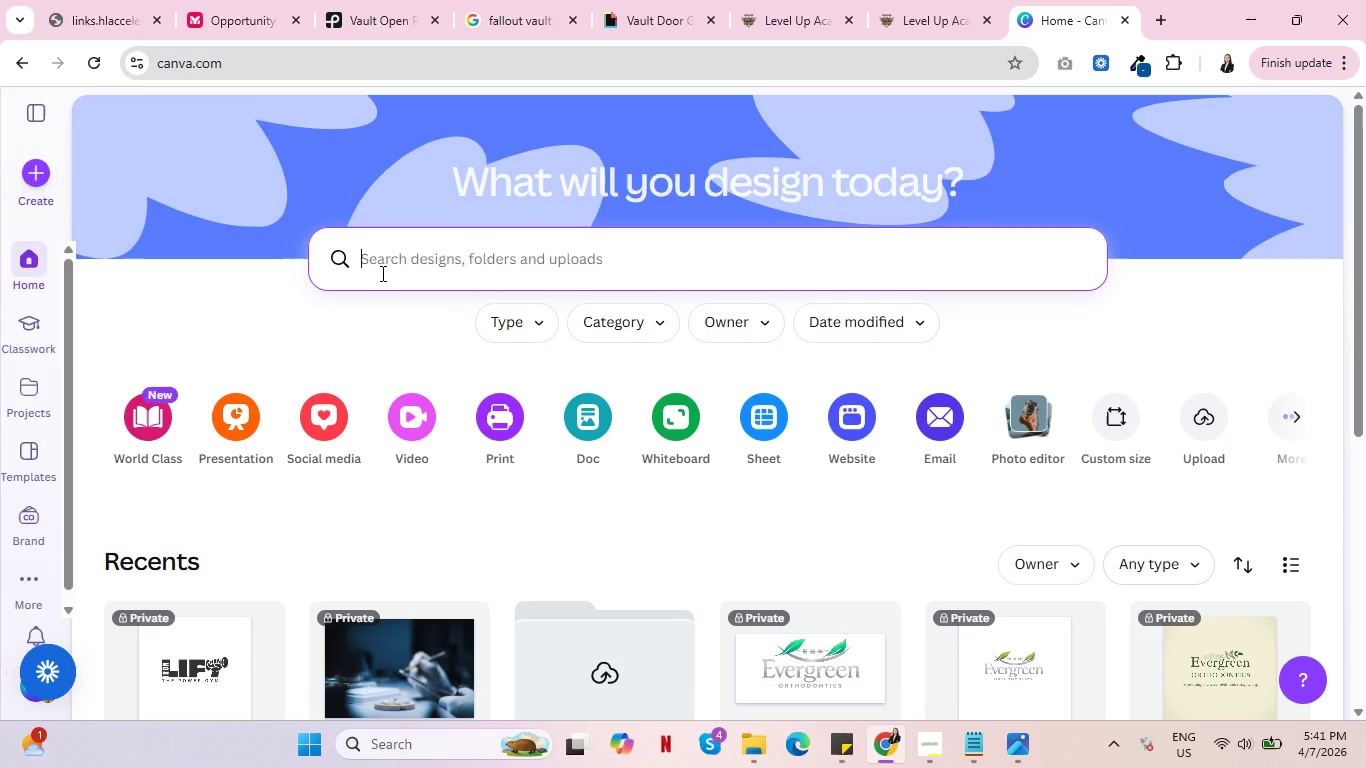 
left_click([1105, 409])
 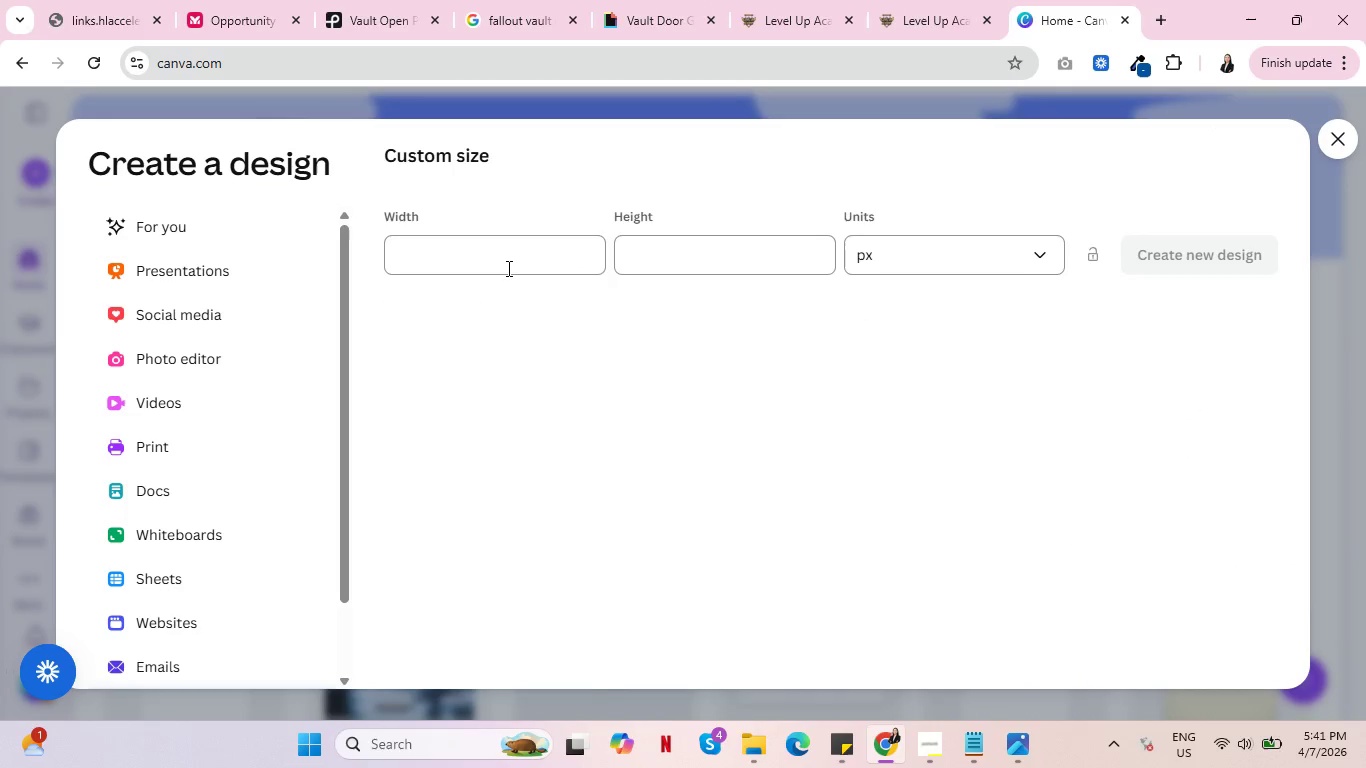 
left_click([507, 261])
 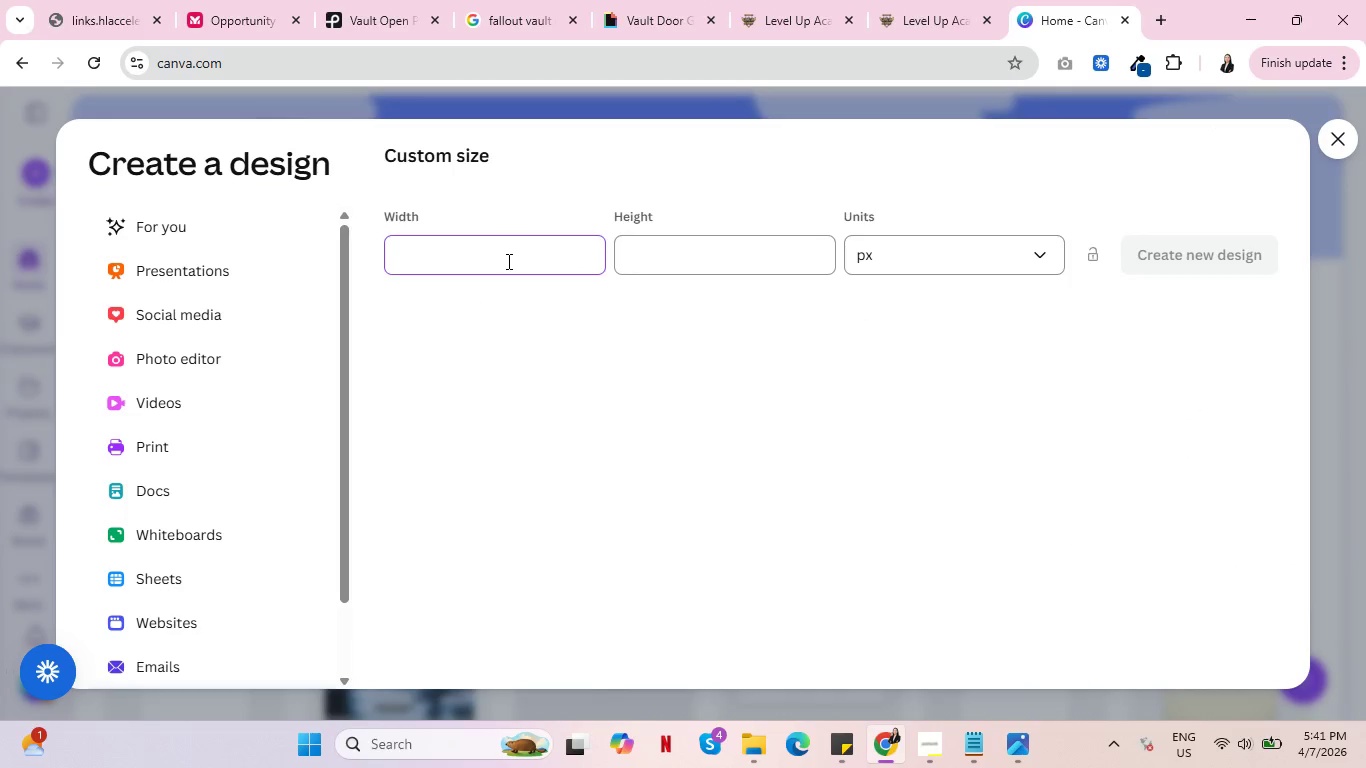 
type(1920)
 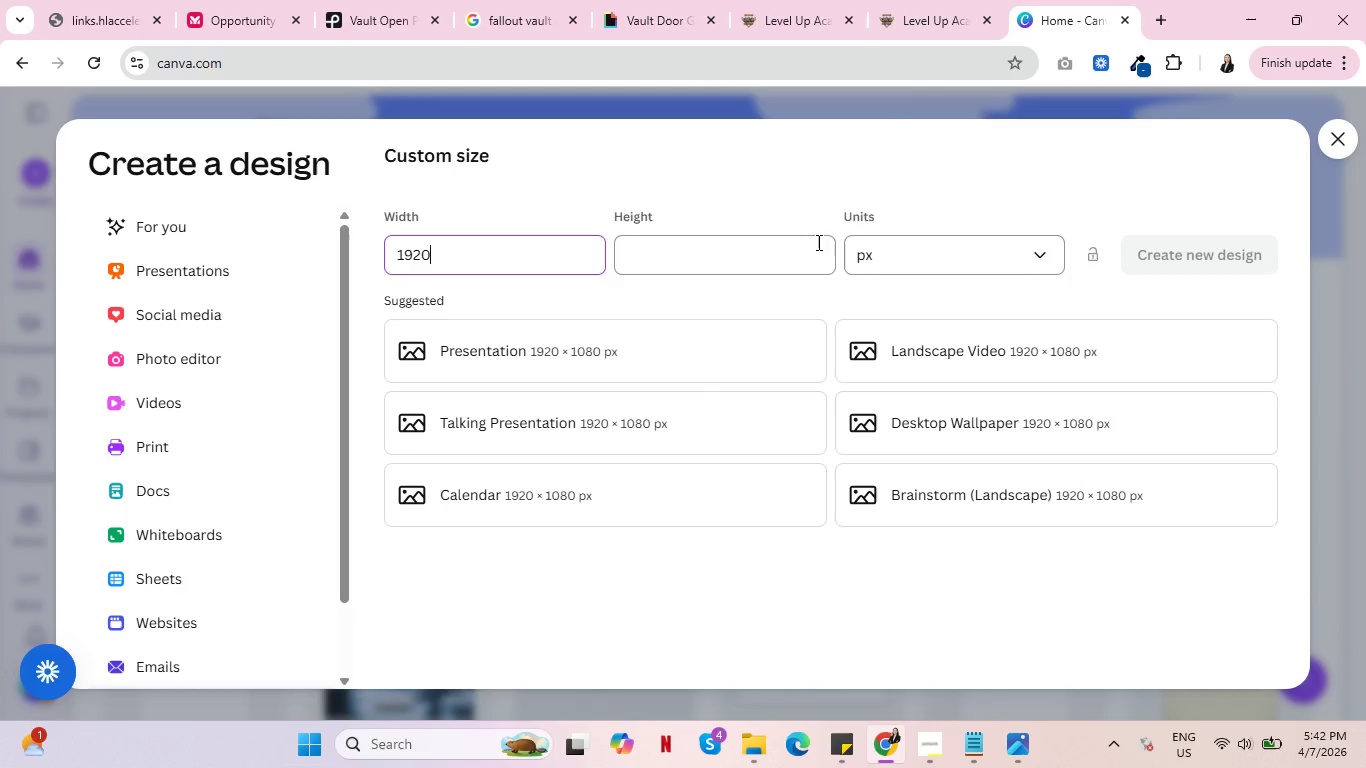 
left_click([724, 248])
 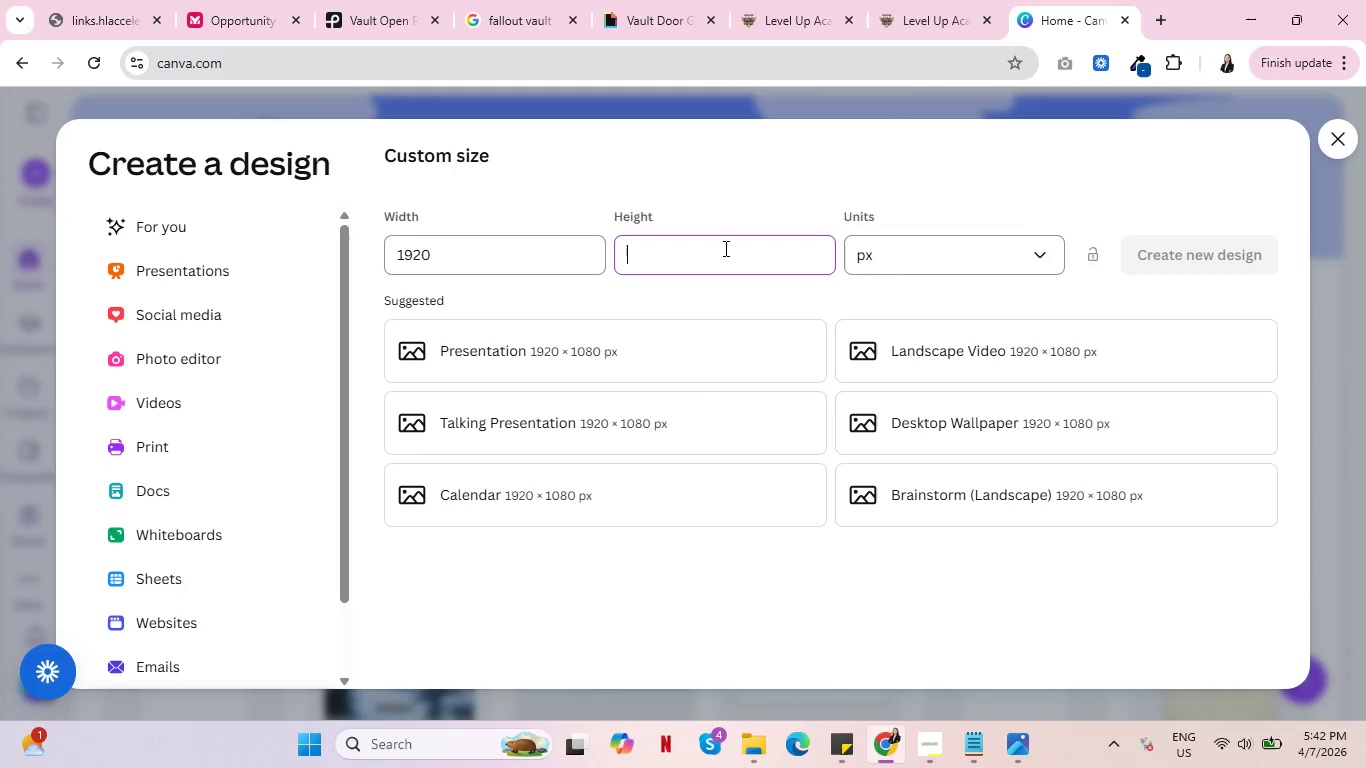 
wait(6.73)
 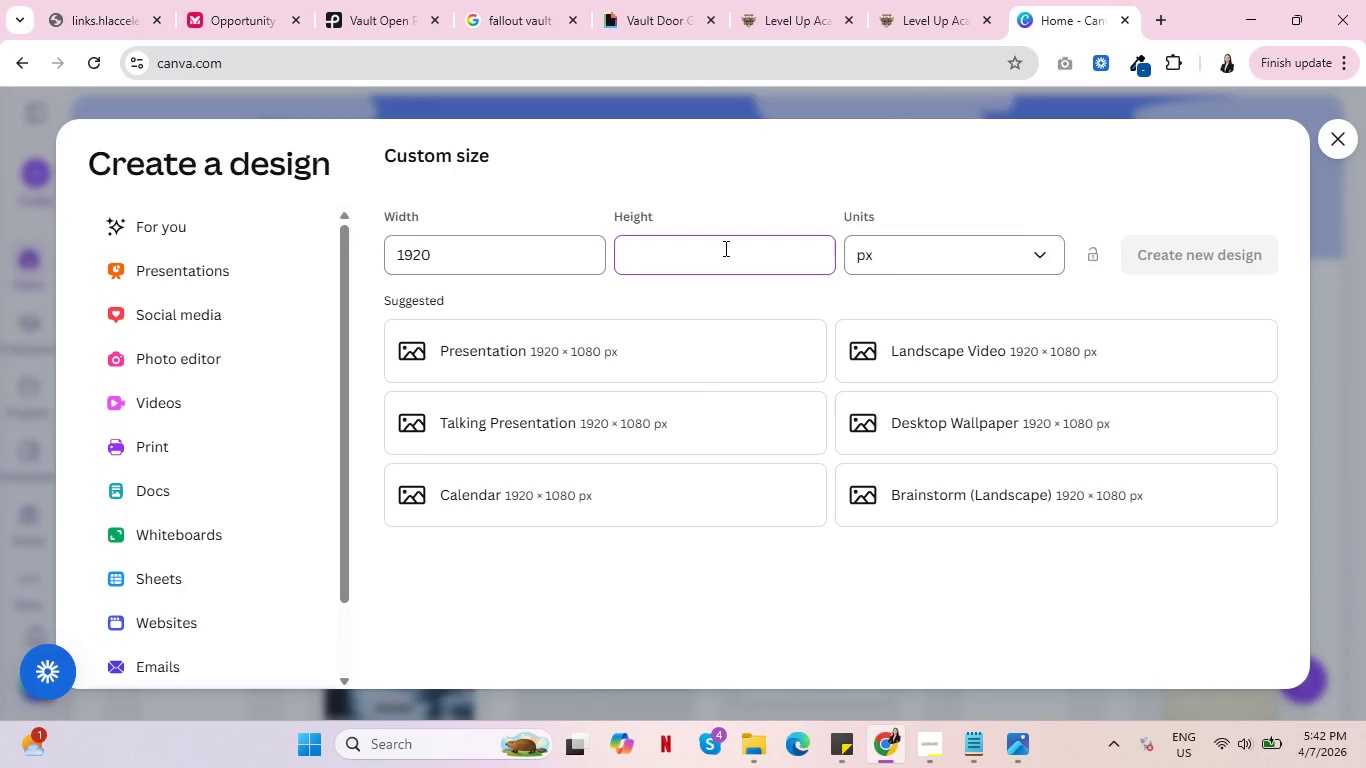 
type(500)
key(Backspace)
key(Backspace)
key(Backspace)
type(480)
 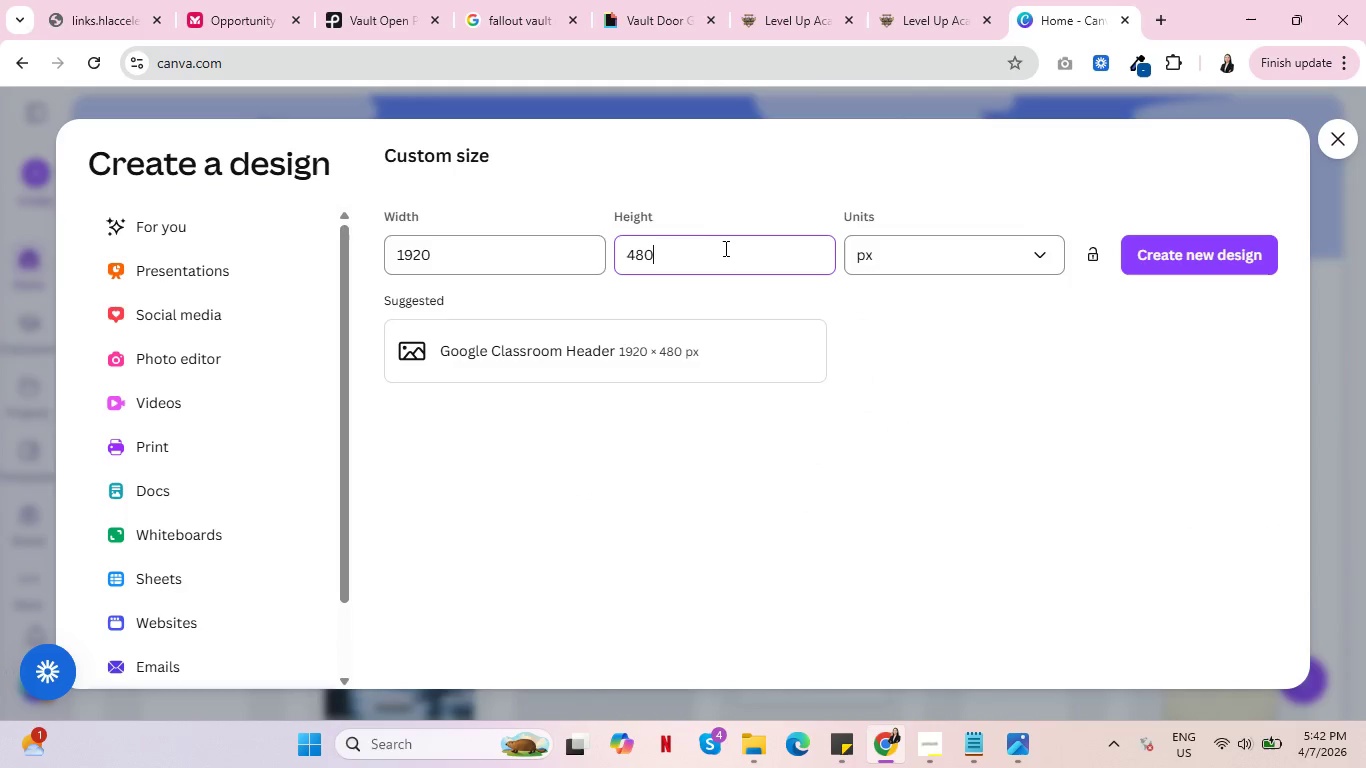 
wait(7.39)
 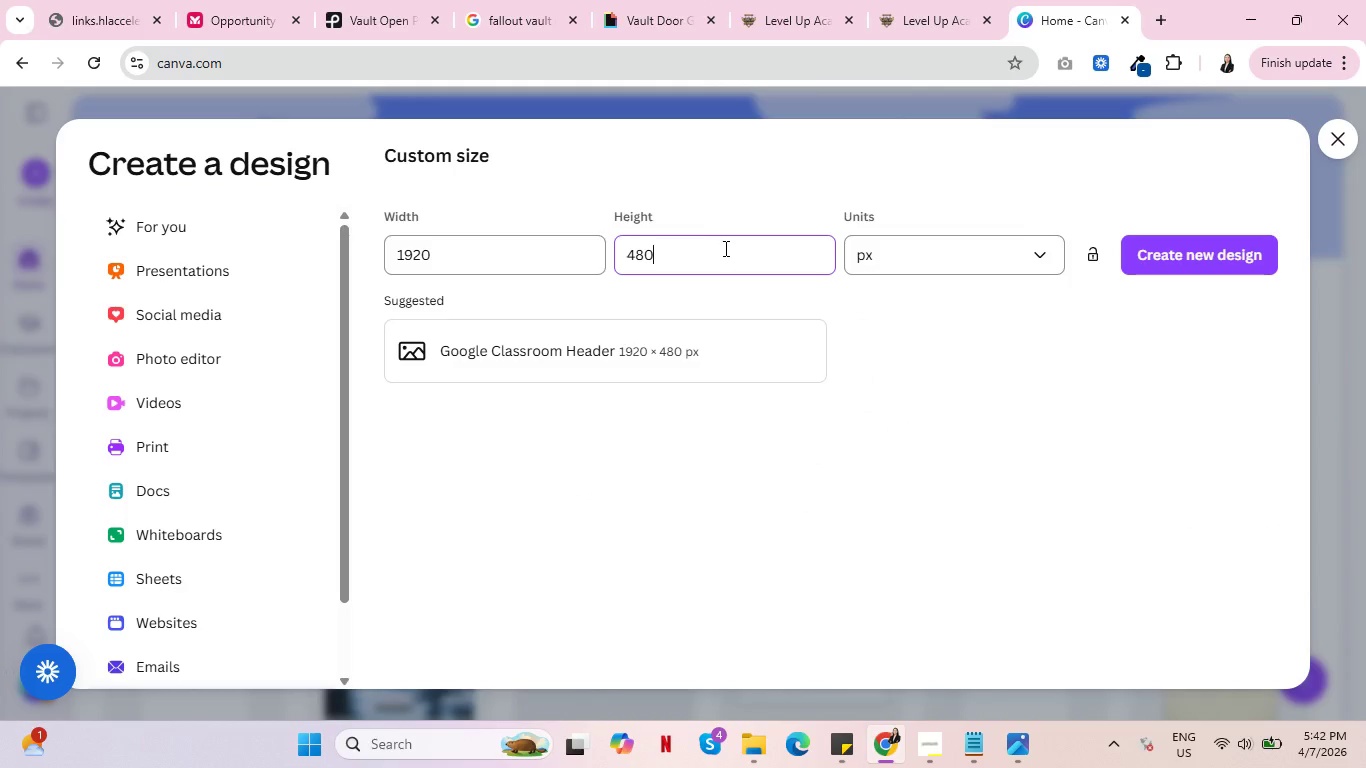 
key(Backspace)
 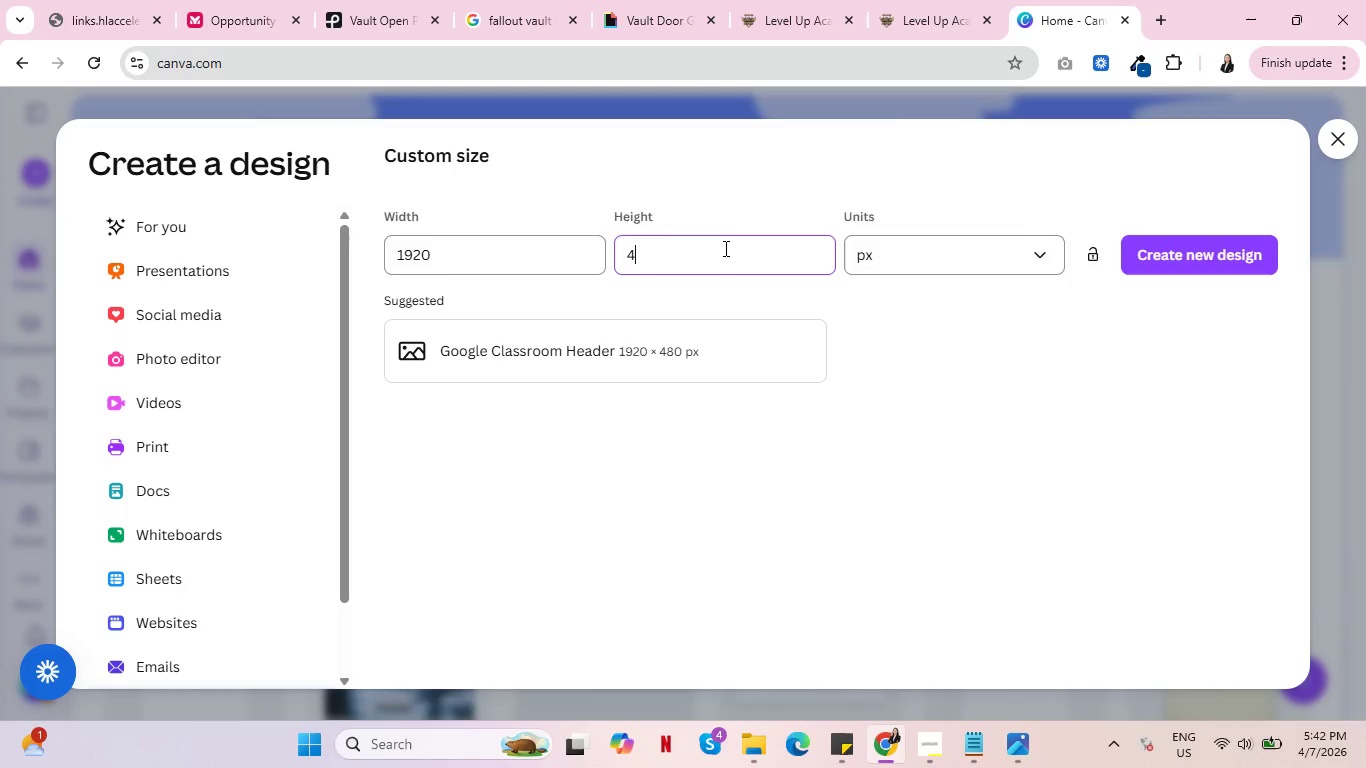 
key(Backspace)
 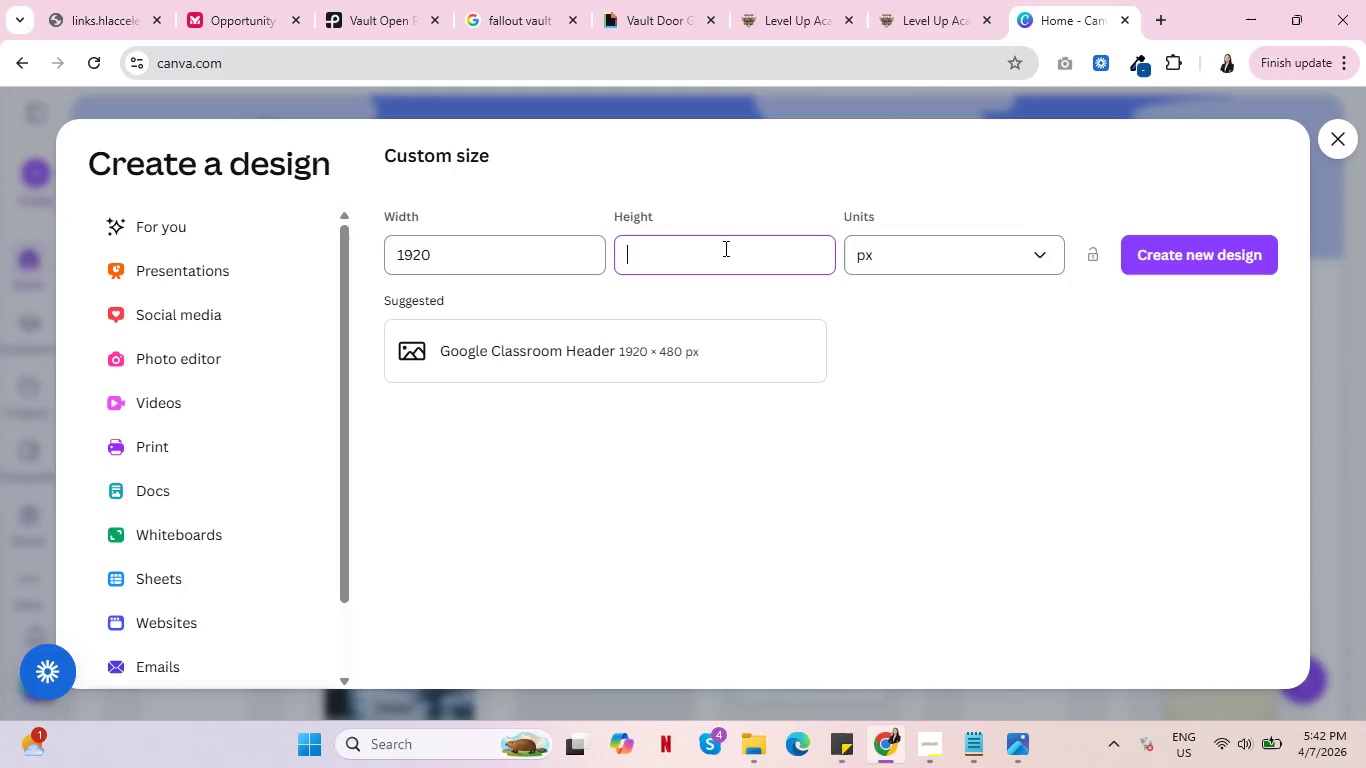 
key(Backspace)
 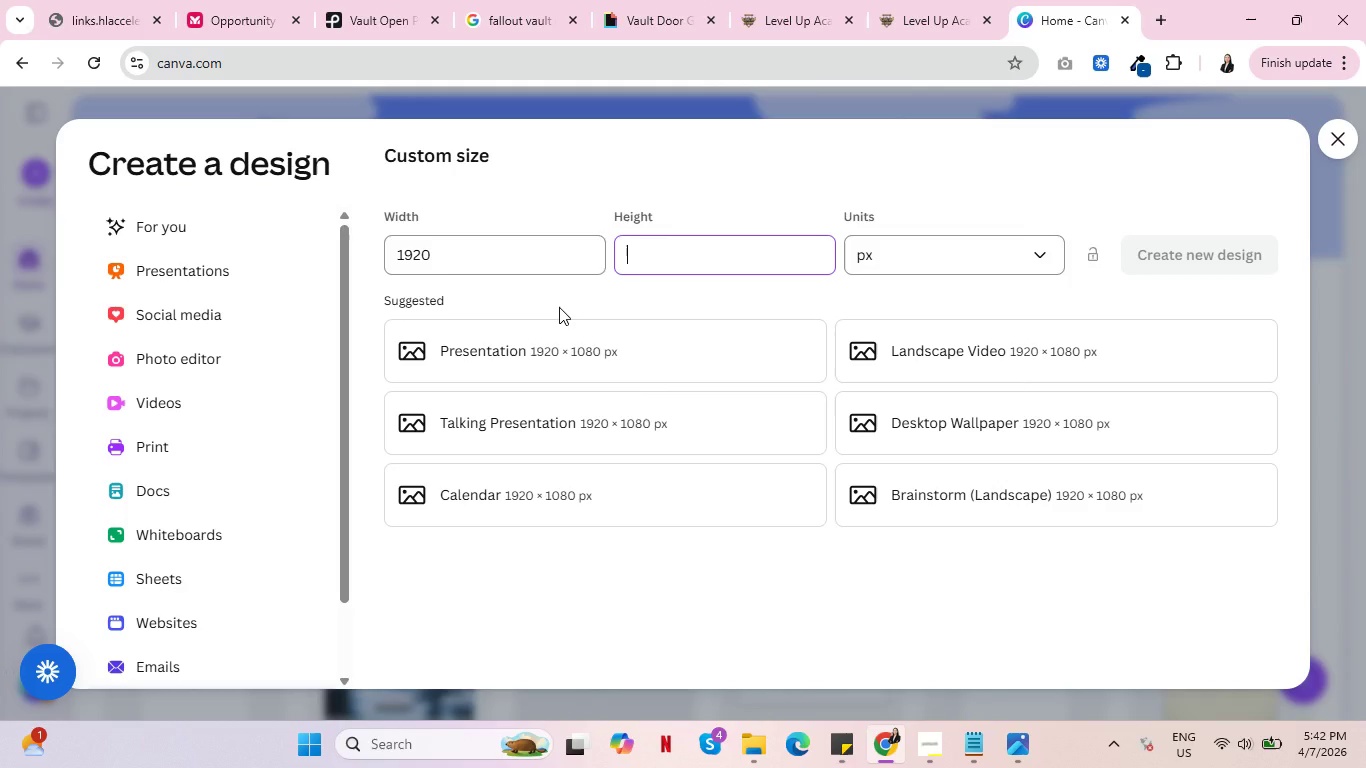 
wait(28.97)
 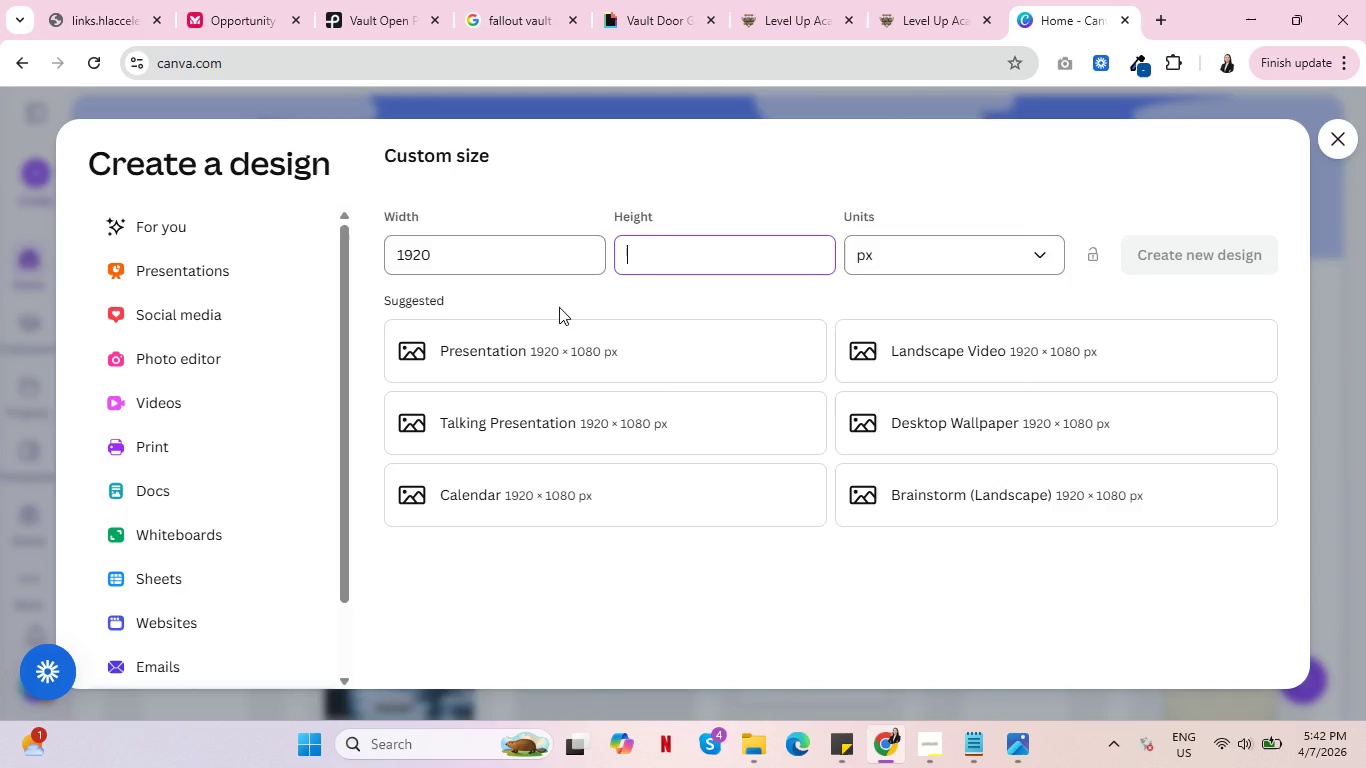 
left_click([1029, 355])
 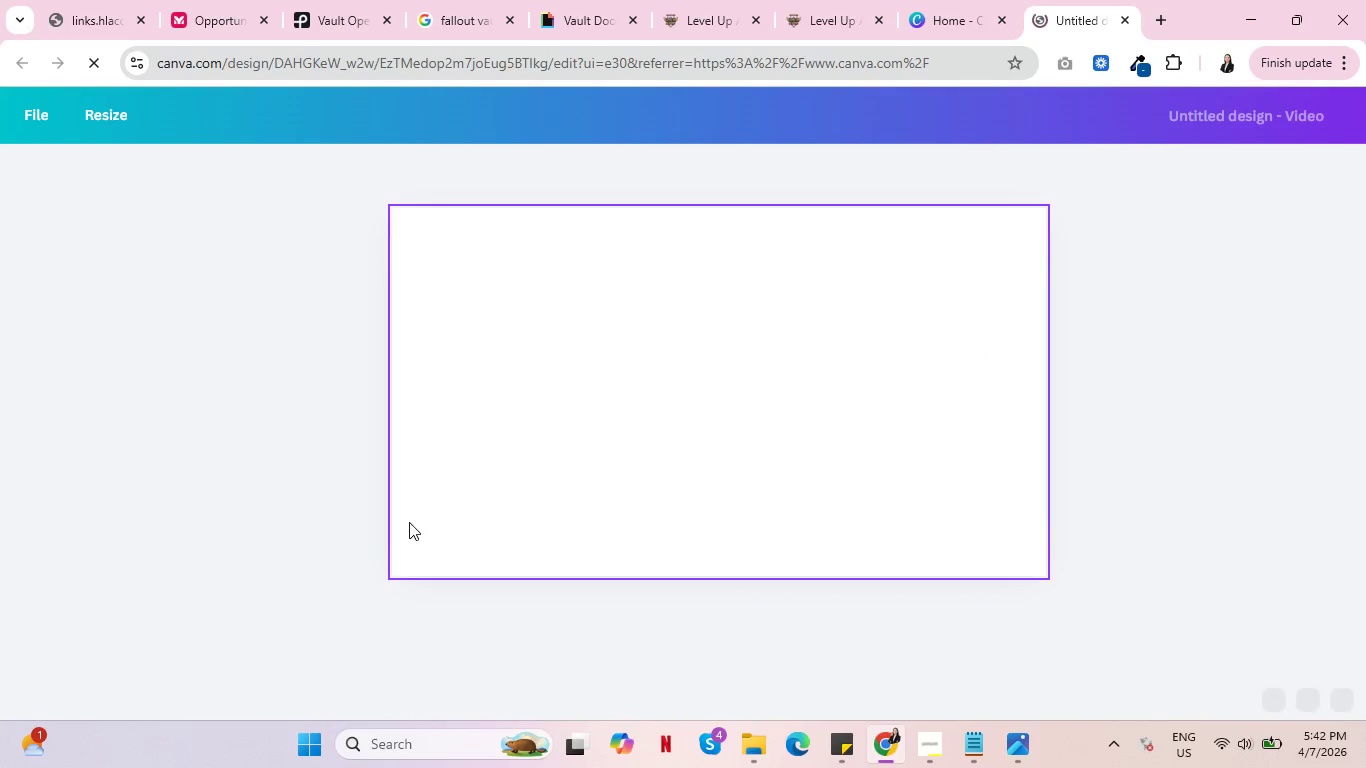 
wait(9.72)
 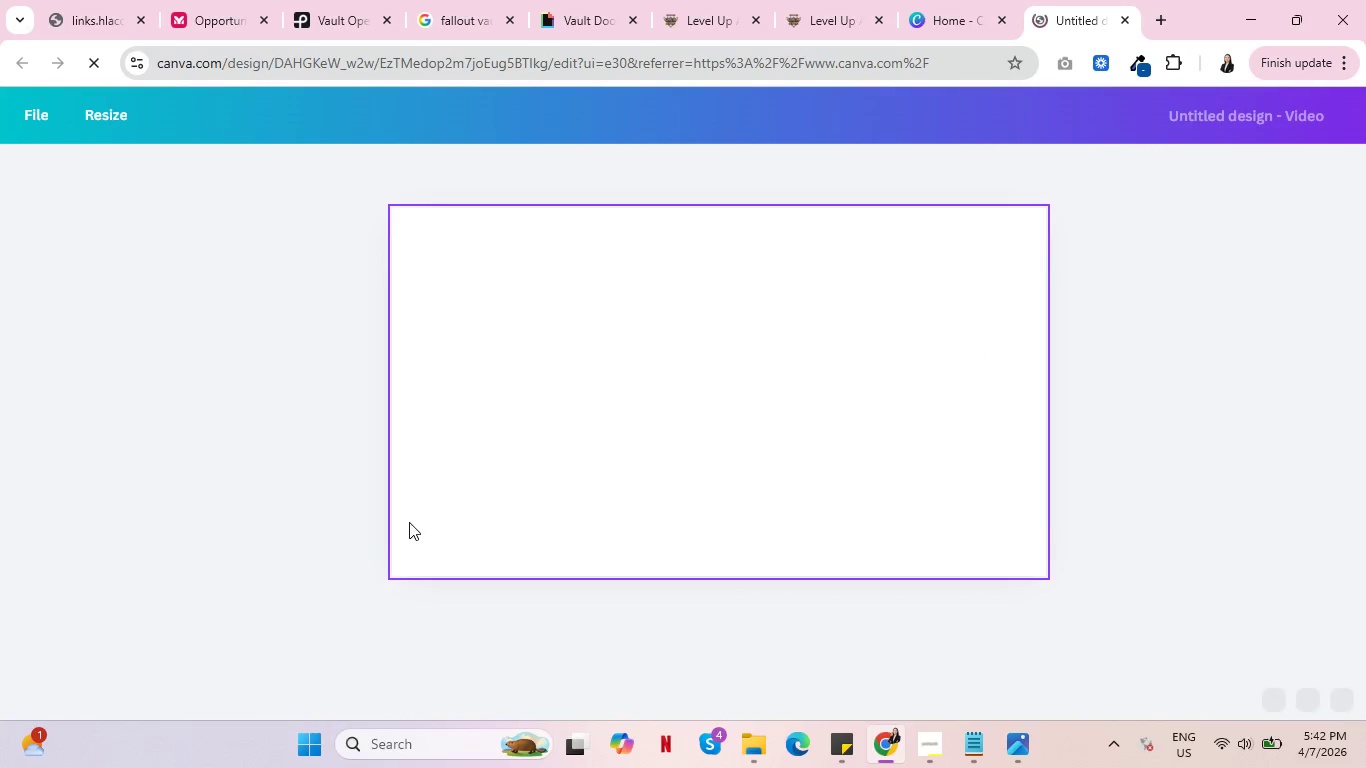 
left_click([210, 263])
 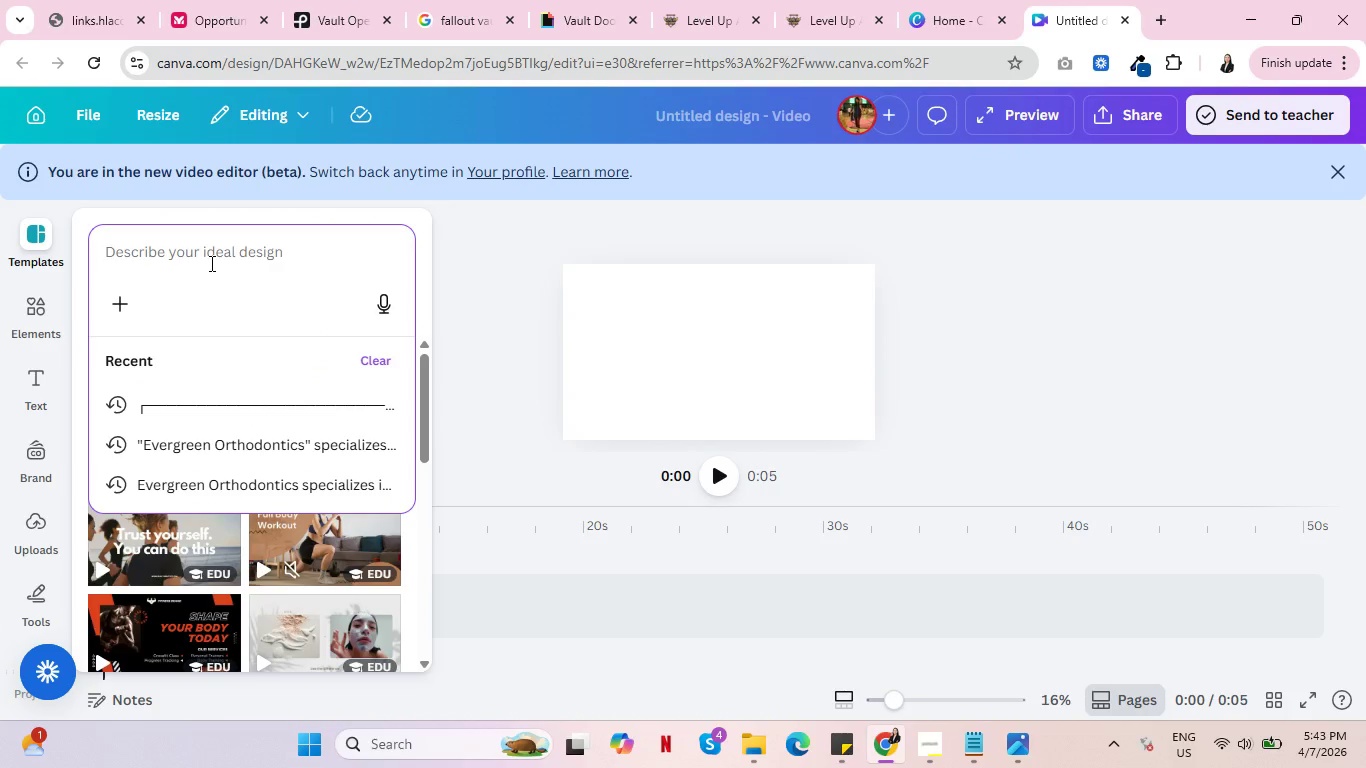 
type(vault p)
key(Backspace)
type(opening)
 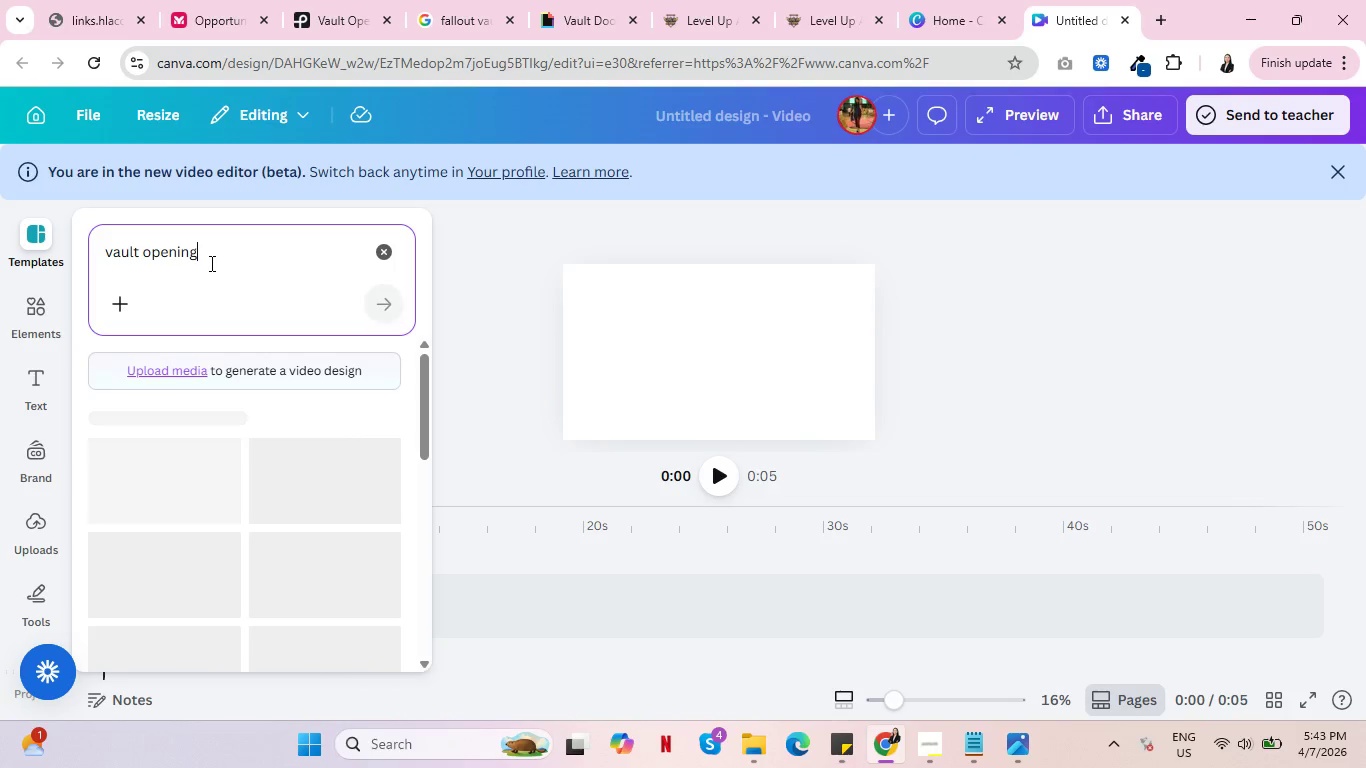 
key(Enter)
 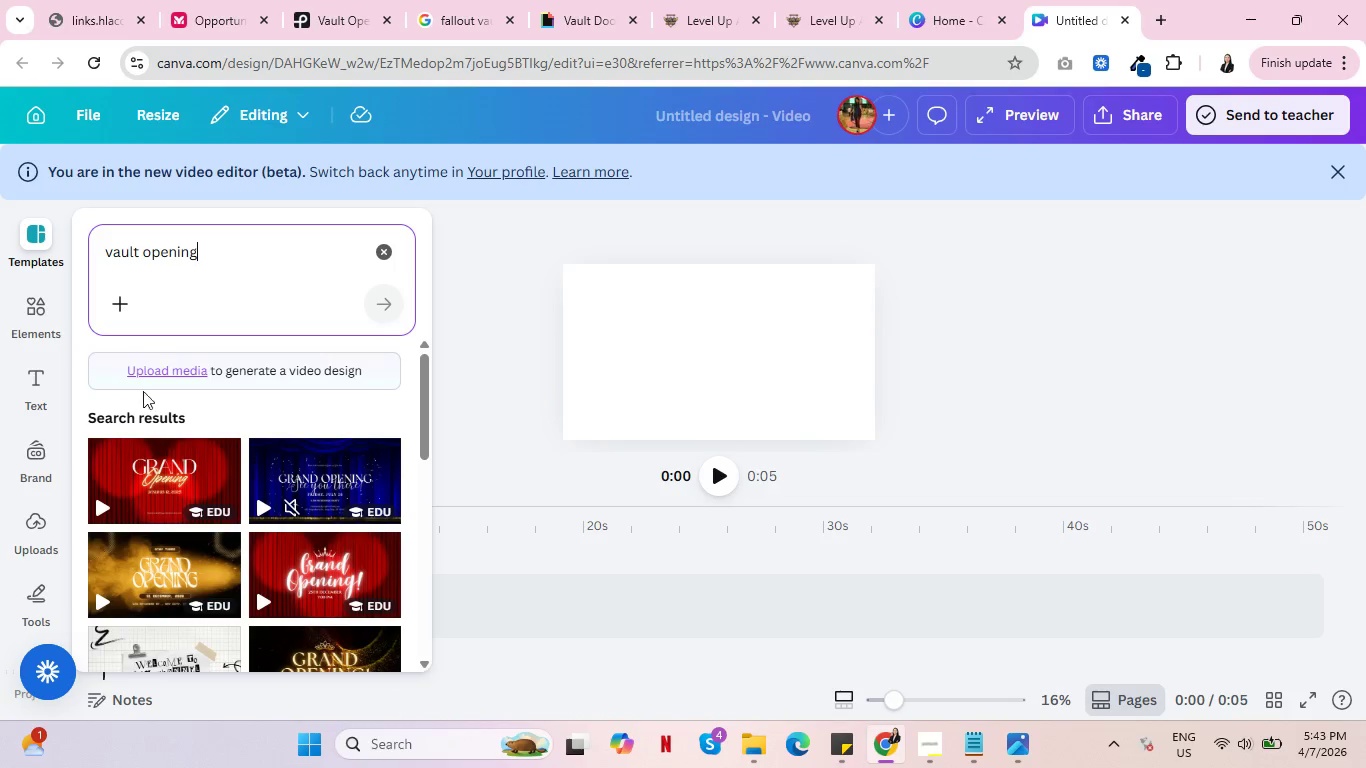 
scroll: coordinate [143, 488], scroll_direction: down, amount: 5.0
 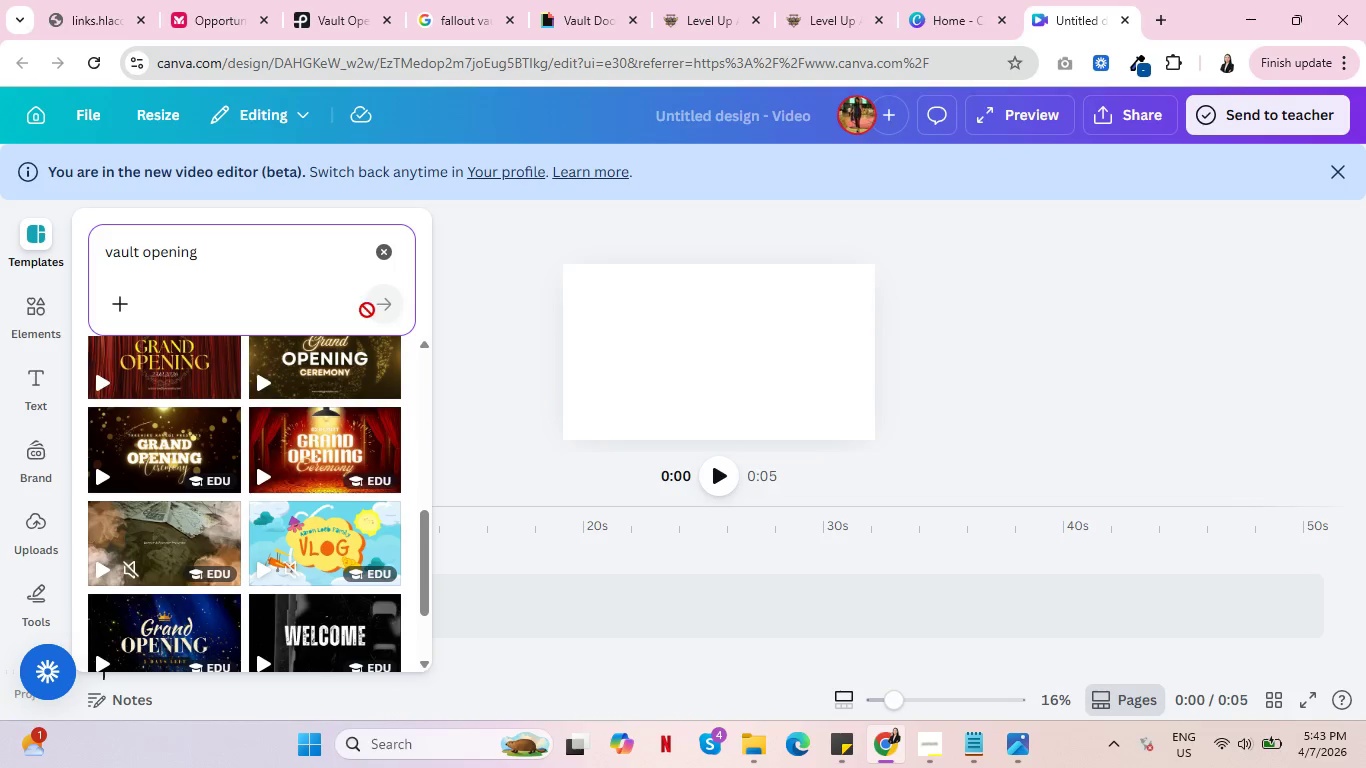 
left_click([382, 308])
 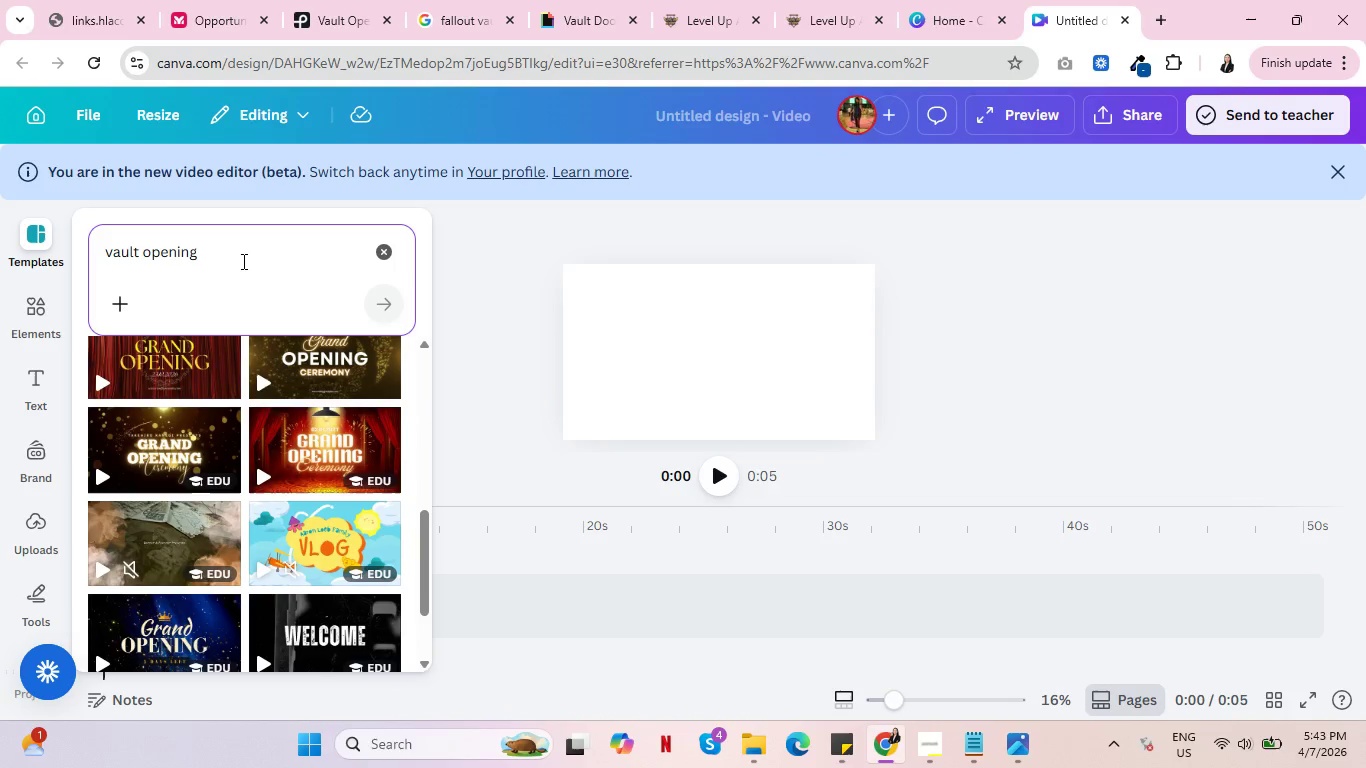 
left_click([242, 260])
 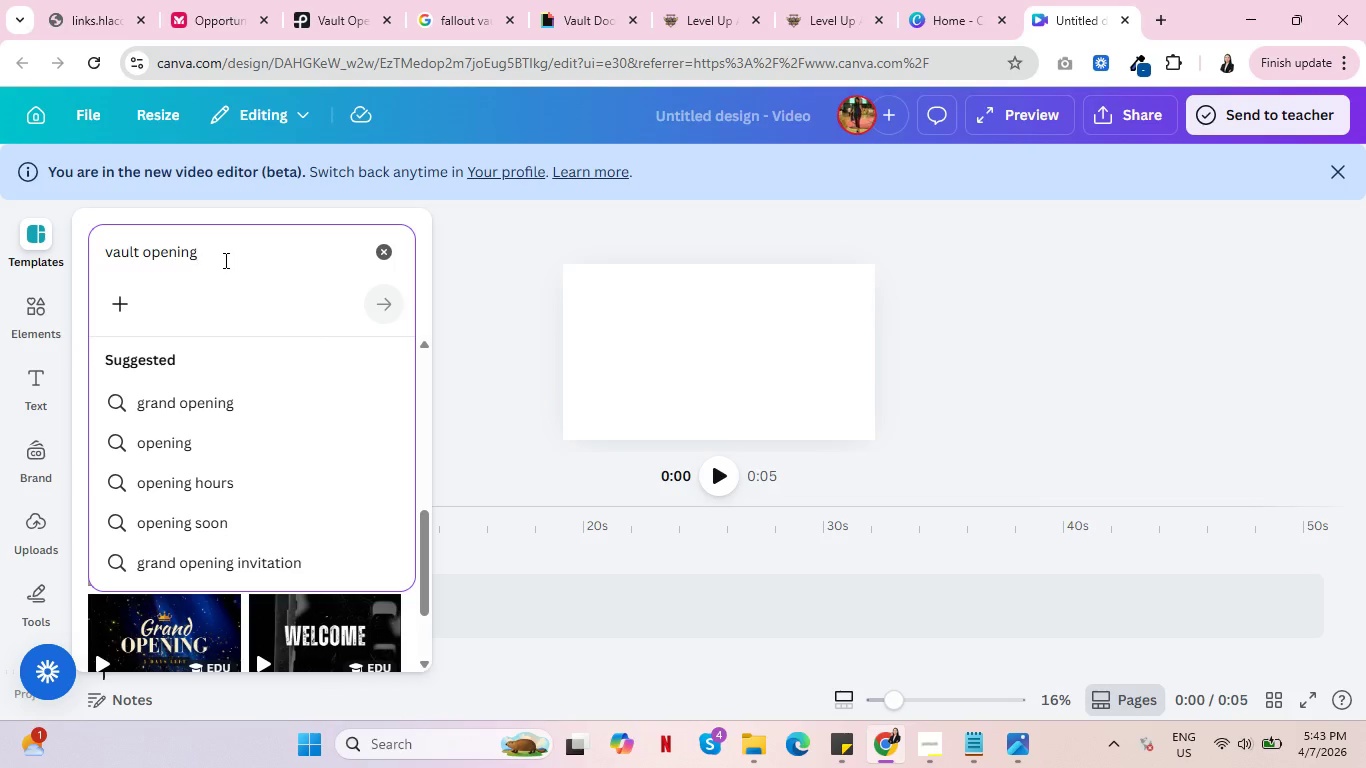 
left_click([229, 249])
 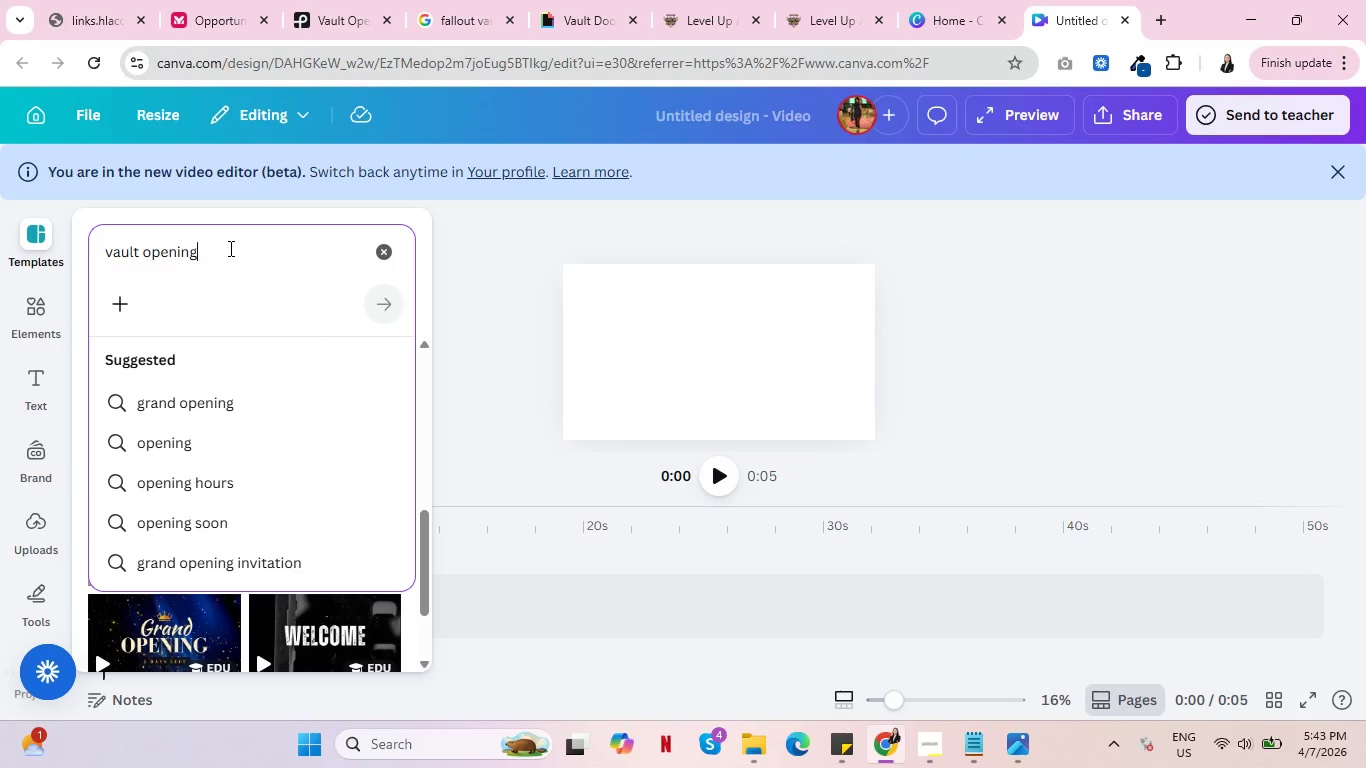 
key(Enter)
 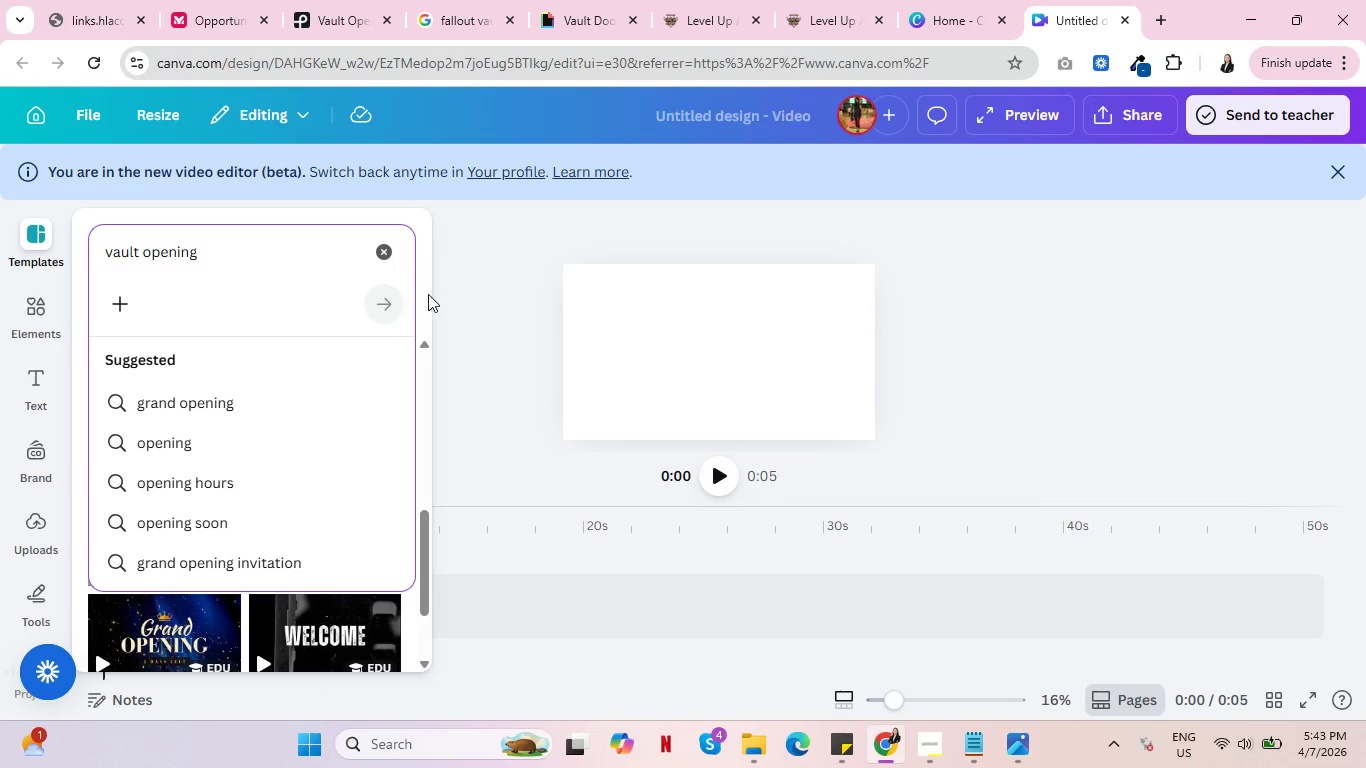 
left_click([393, 299])
 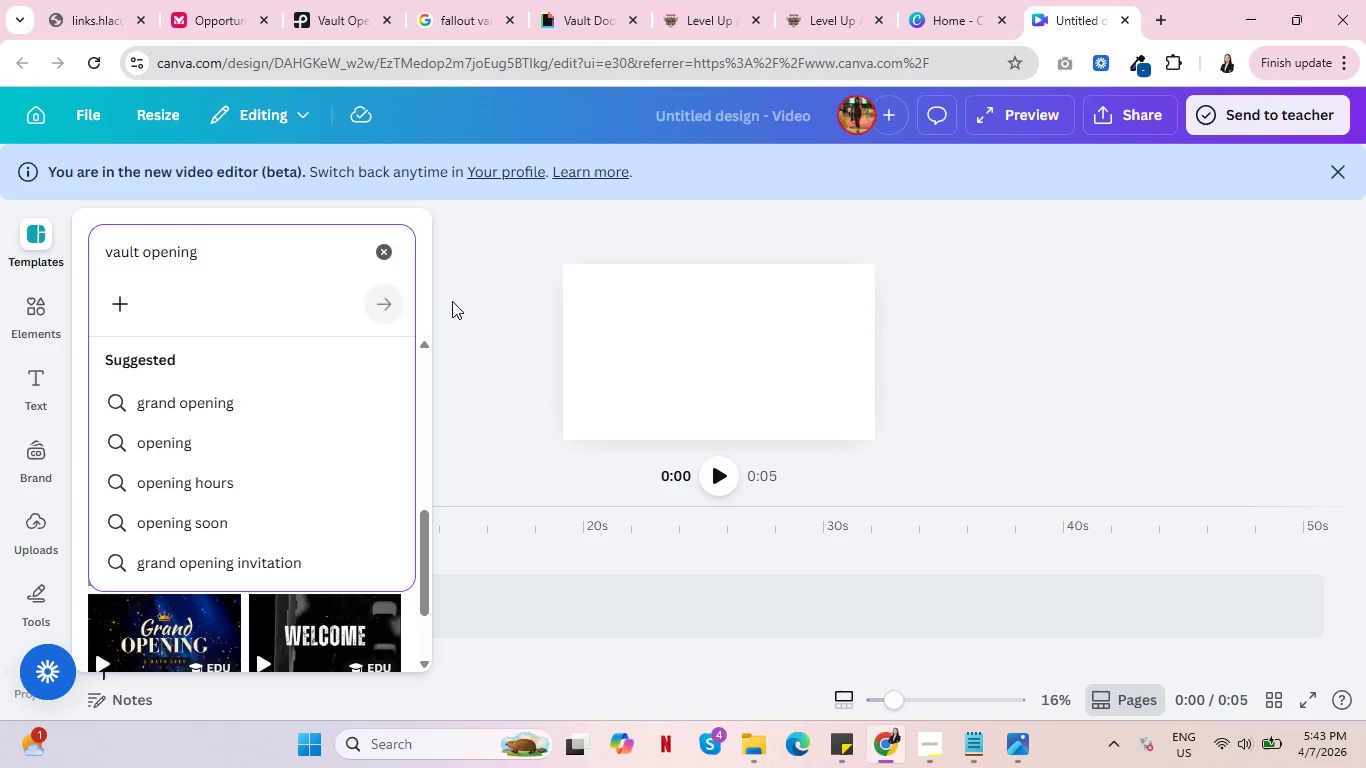 
left_click([453, 301])
 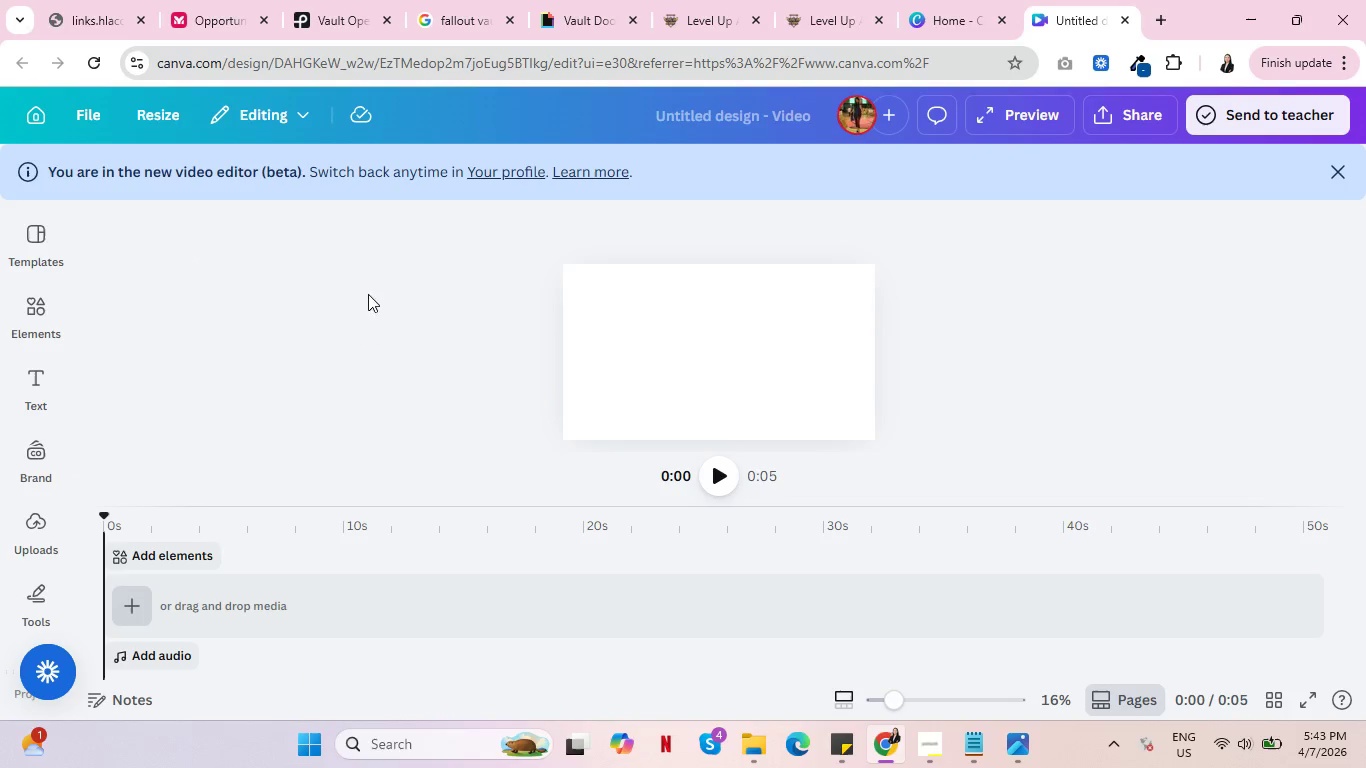 
mouse_move([69, 231])
 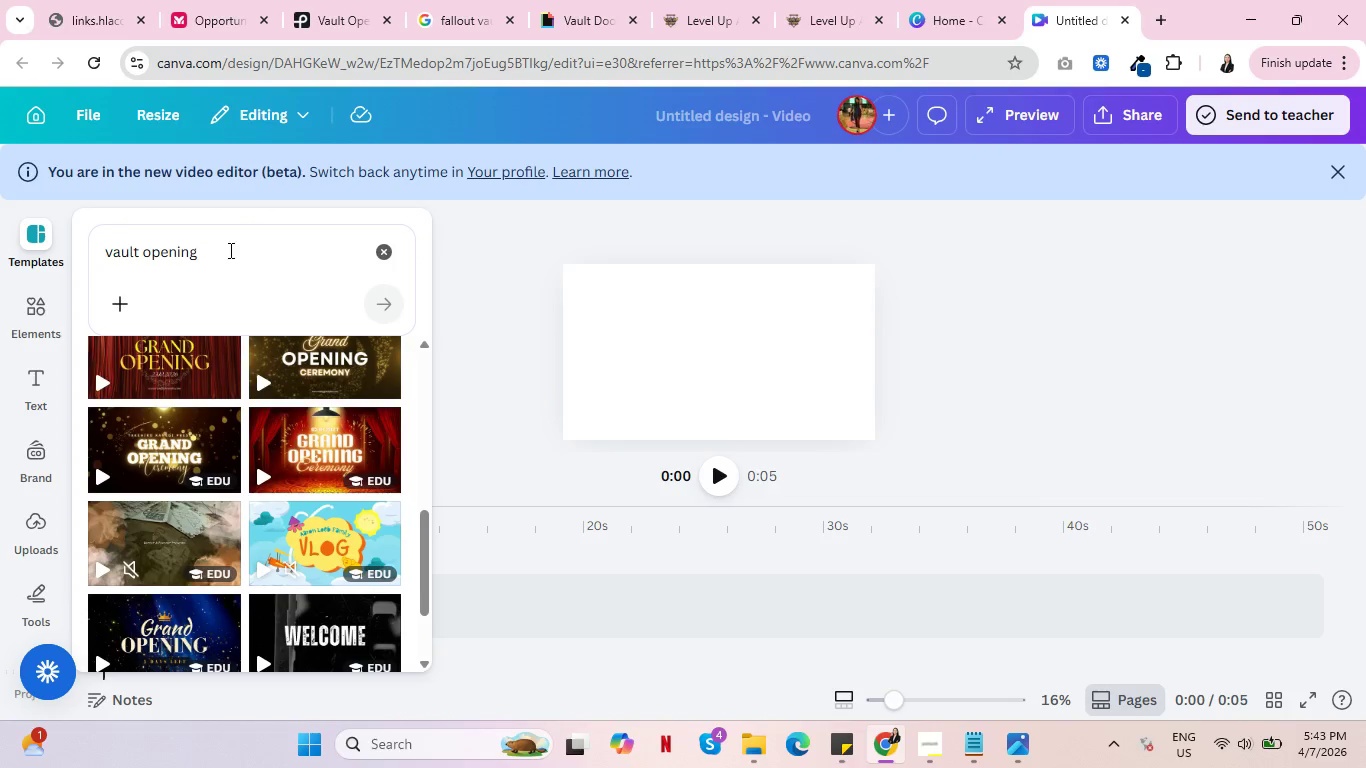 
scroll: coordinate [227, 411], scroll_direction: down, amount: 8.0
 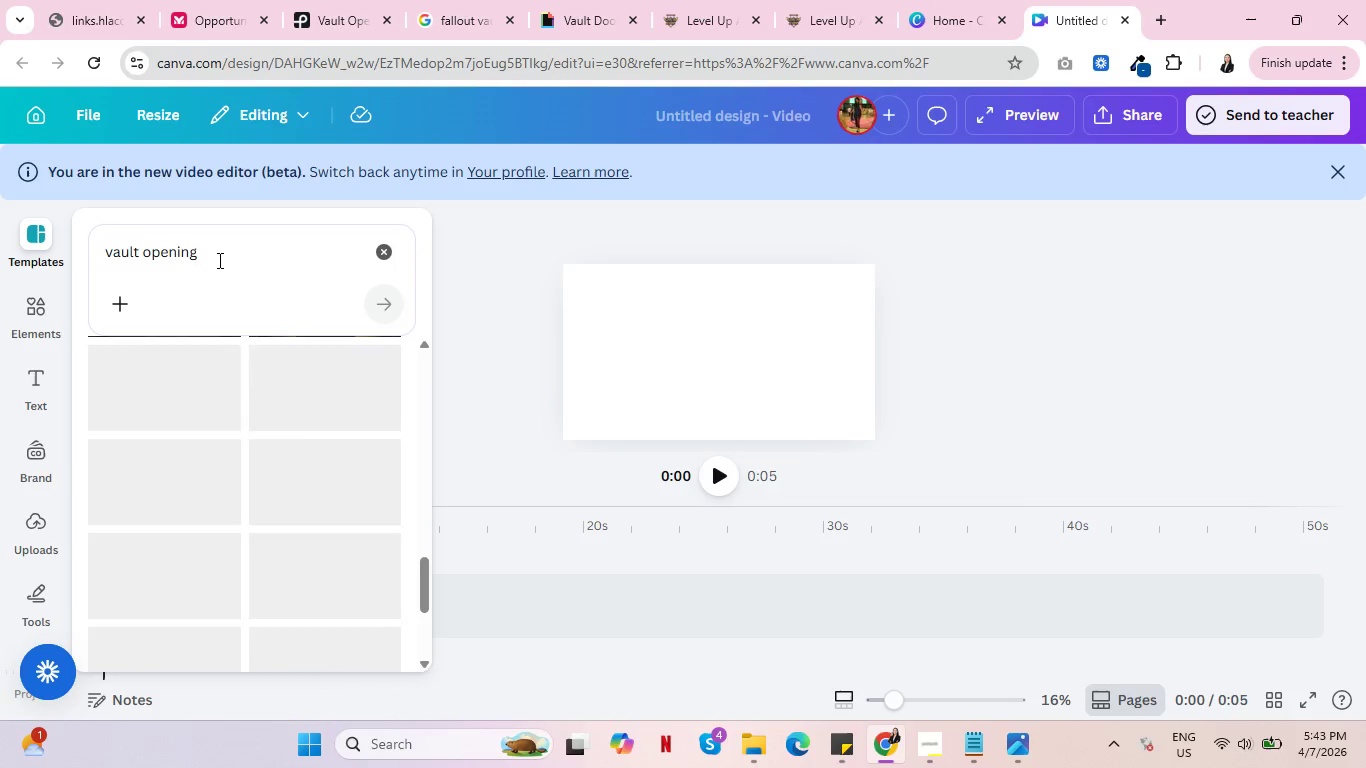 
left_click([218, 260])
 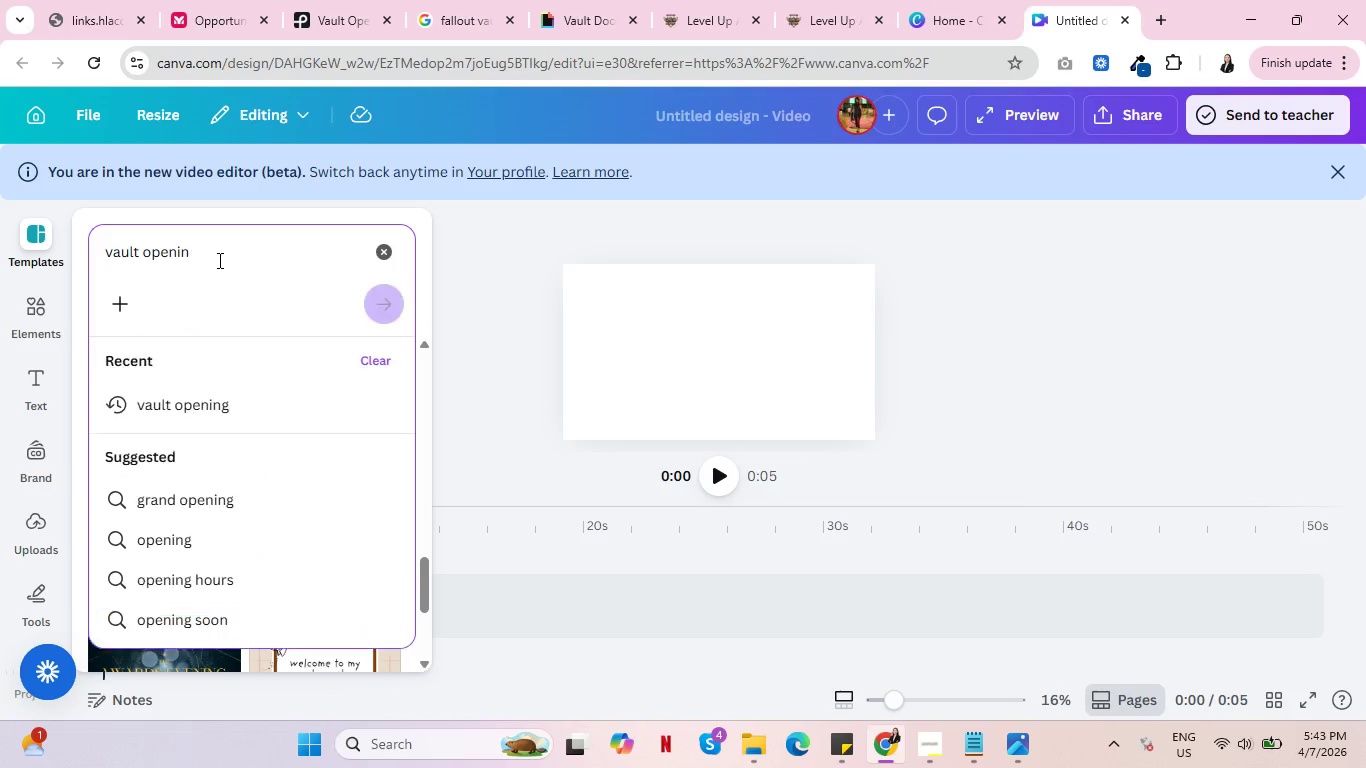 
key(Backspace)
 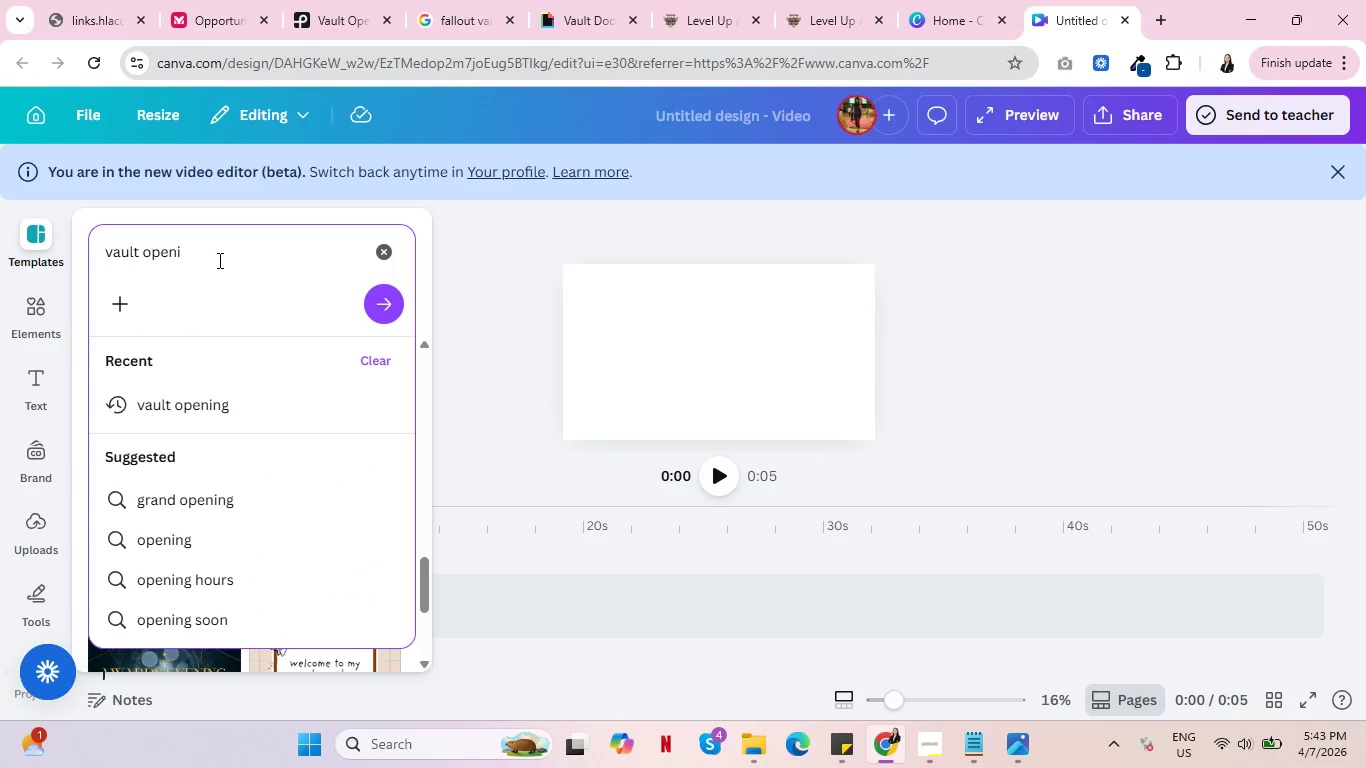 
key(Backspace)
 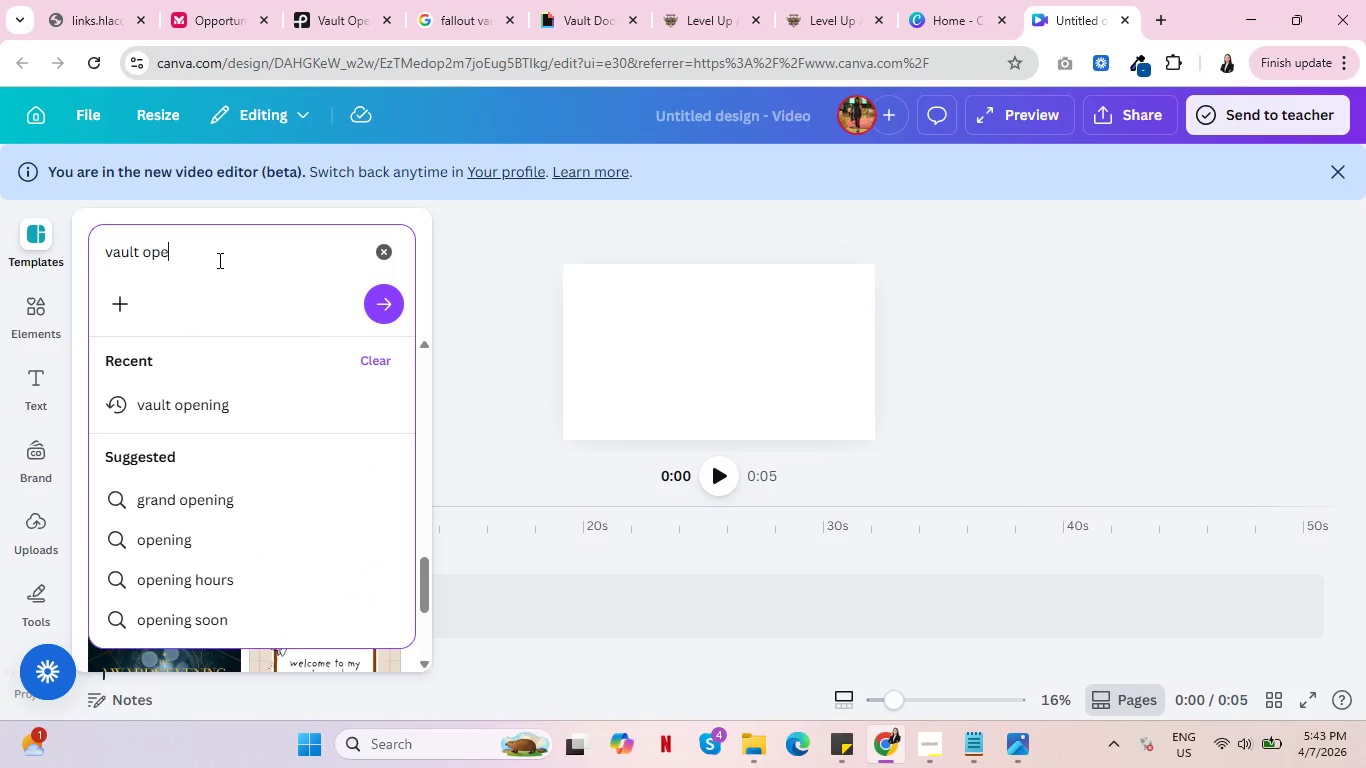 
key(Backspace)
 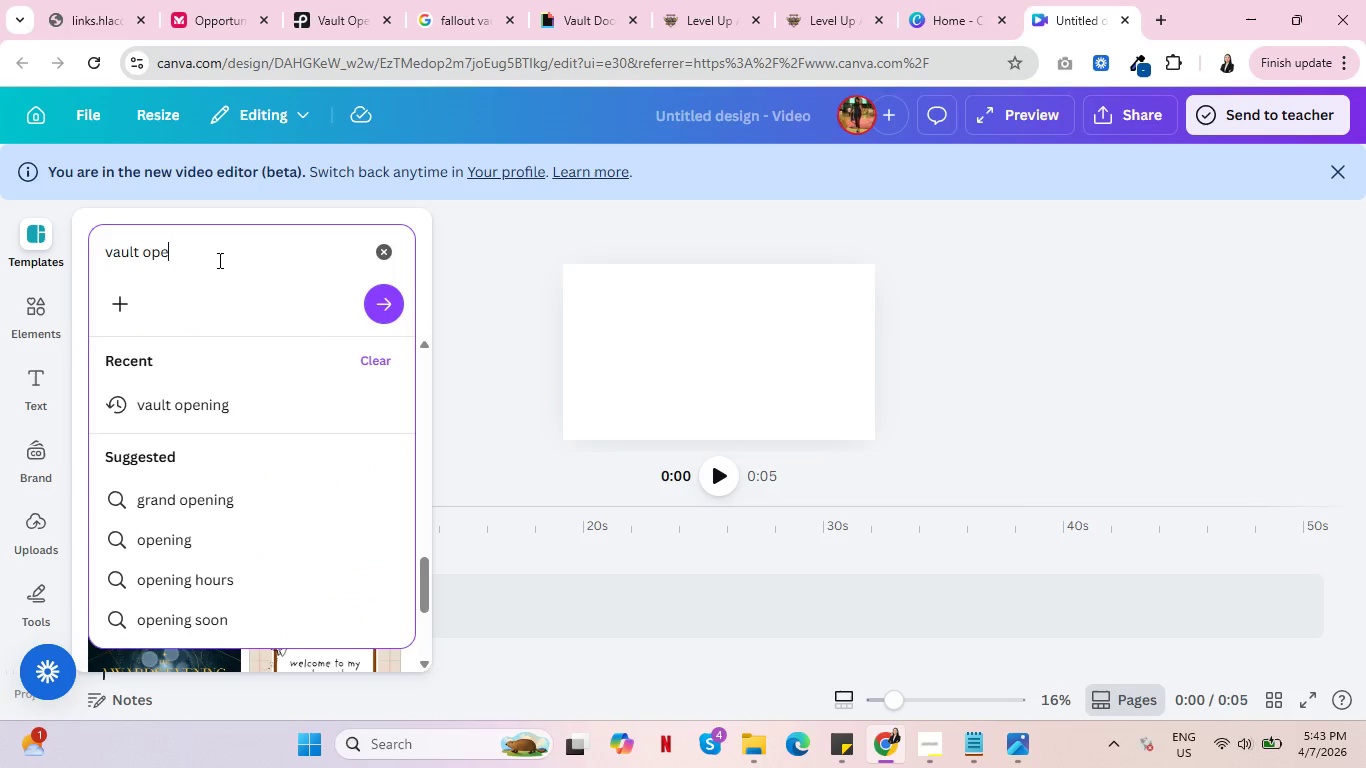 
key(Backspace)
 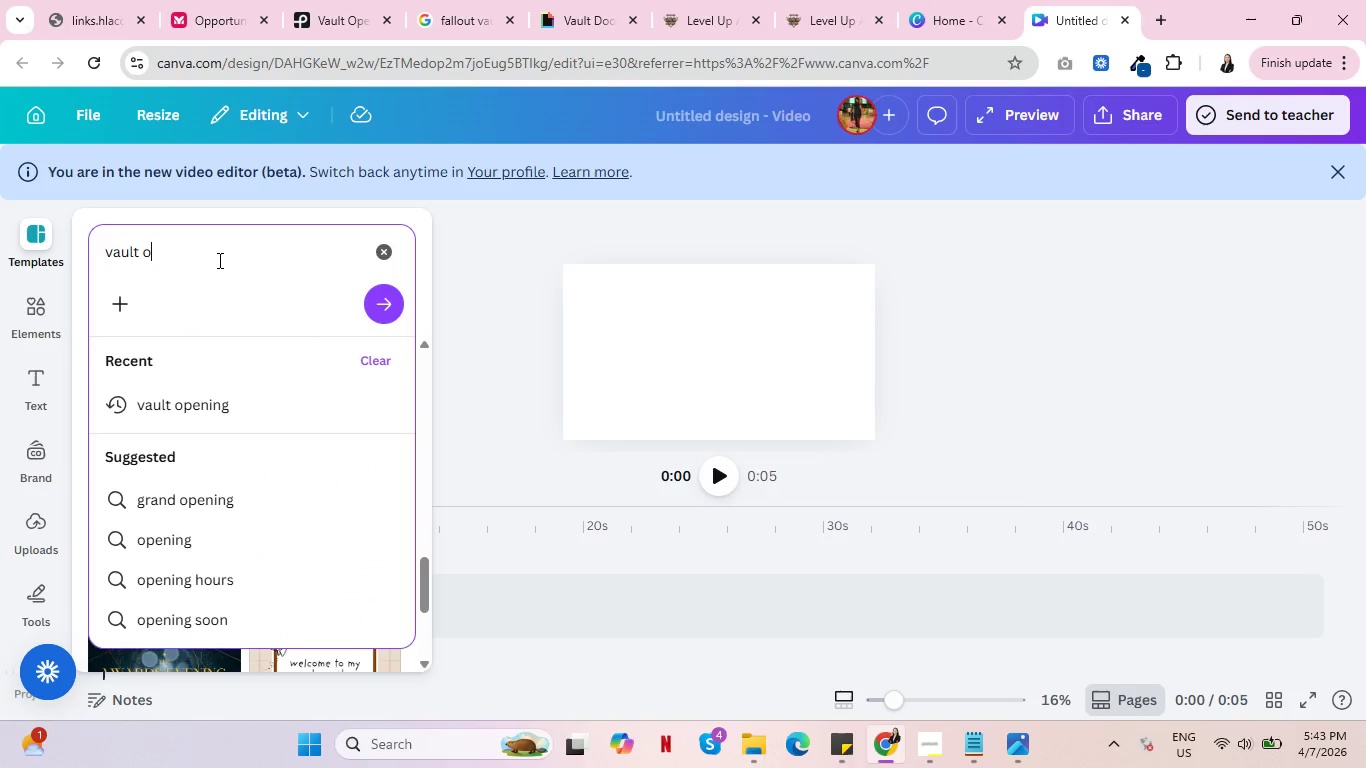 
key(Backspace)
 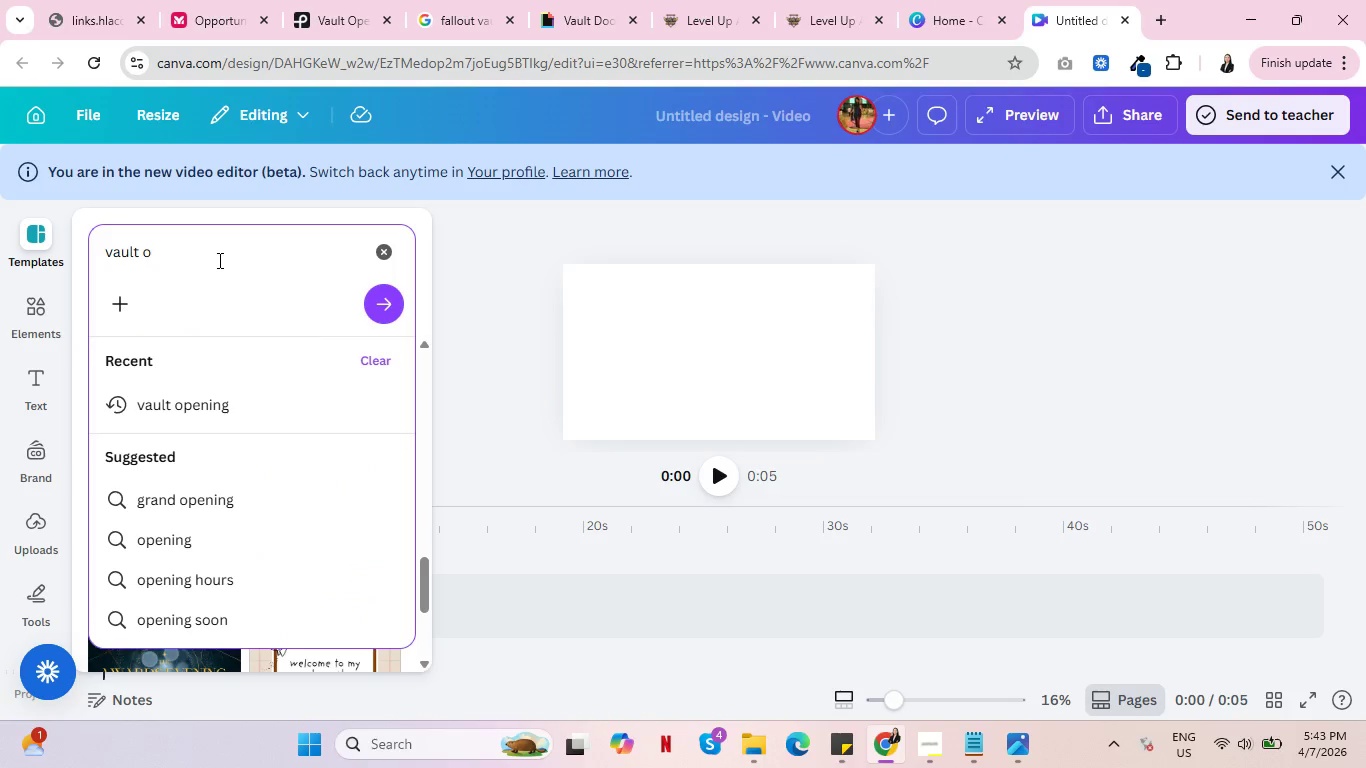 
key(Backspace)
 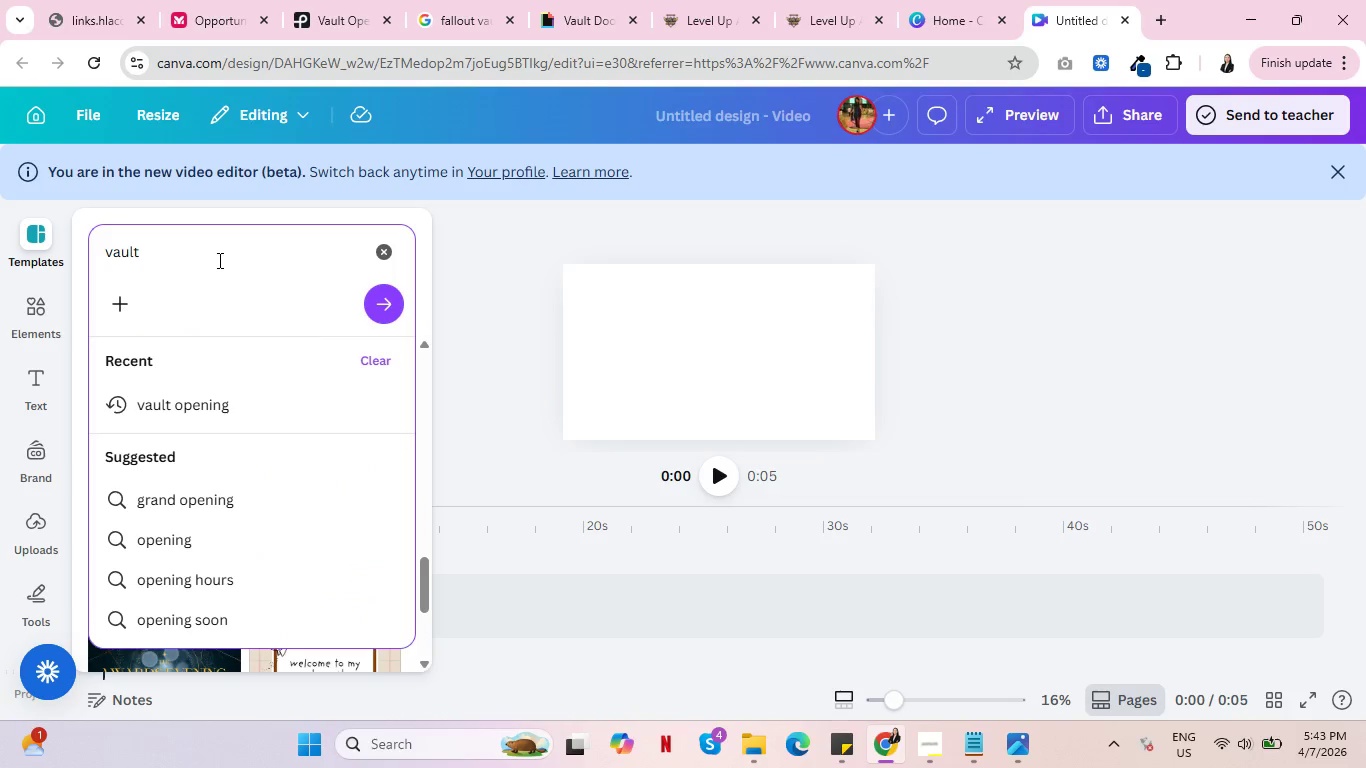 
key(Backspace)
 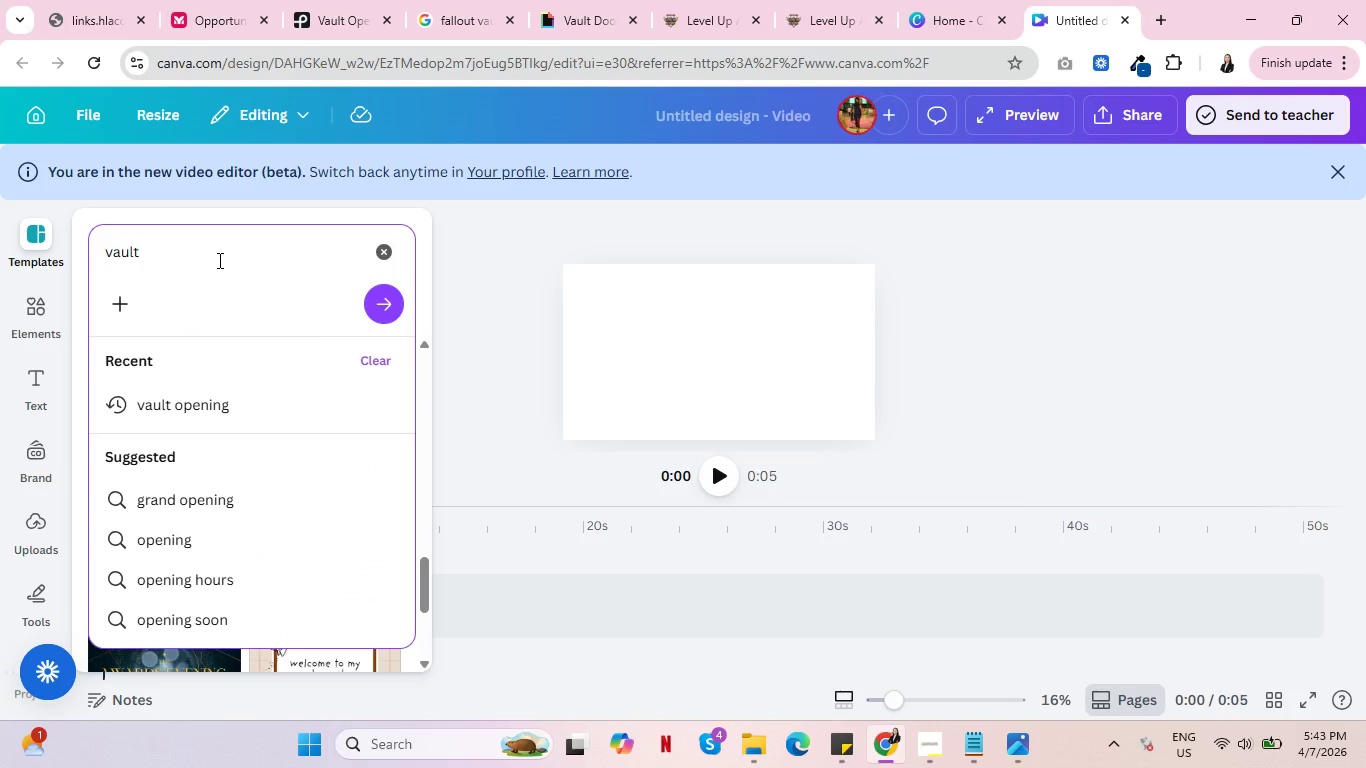 
key(Backspace)
 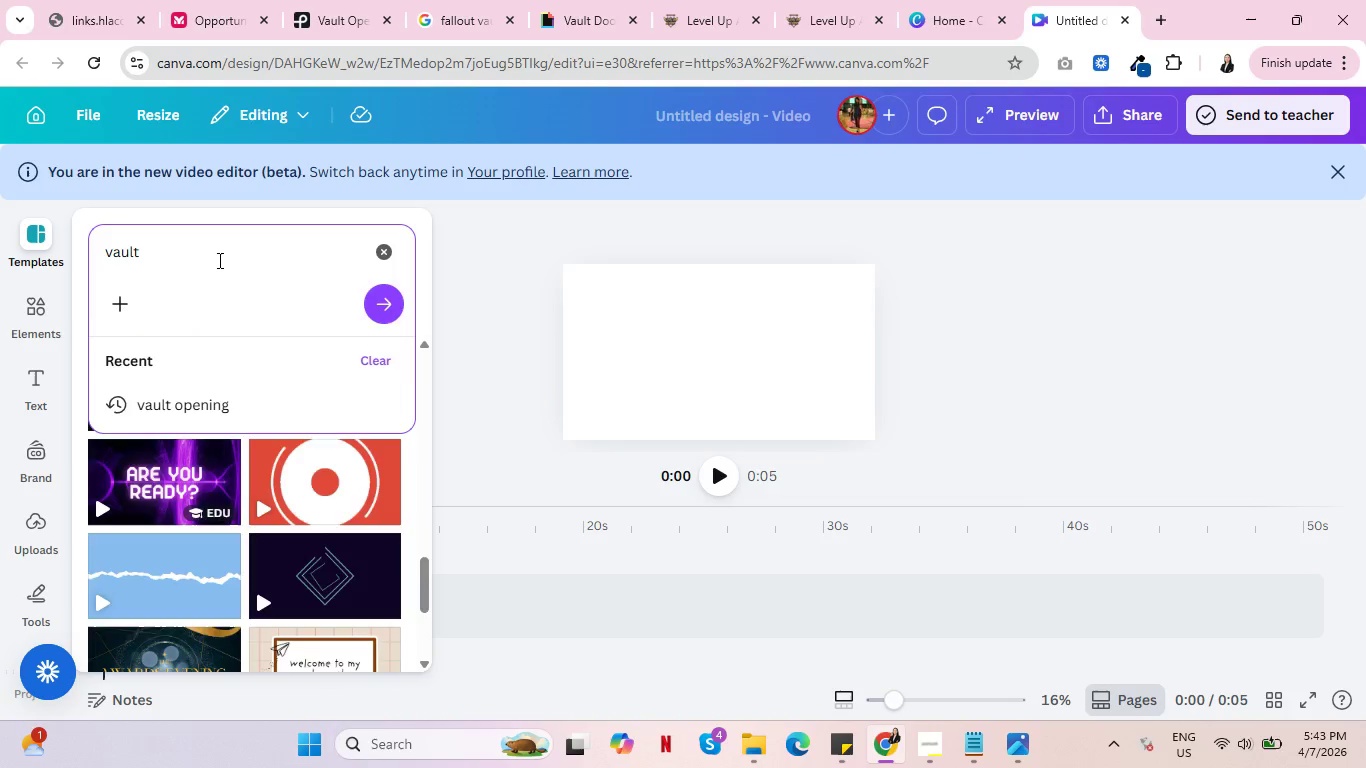 
key(Enter)
 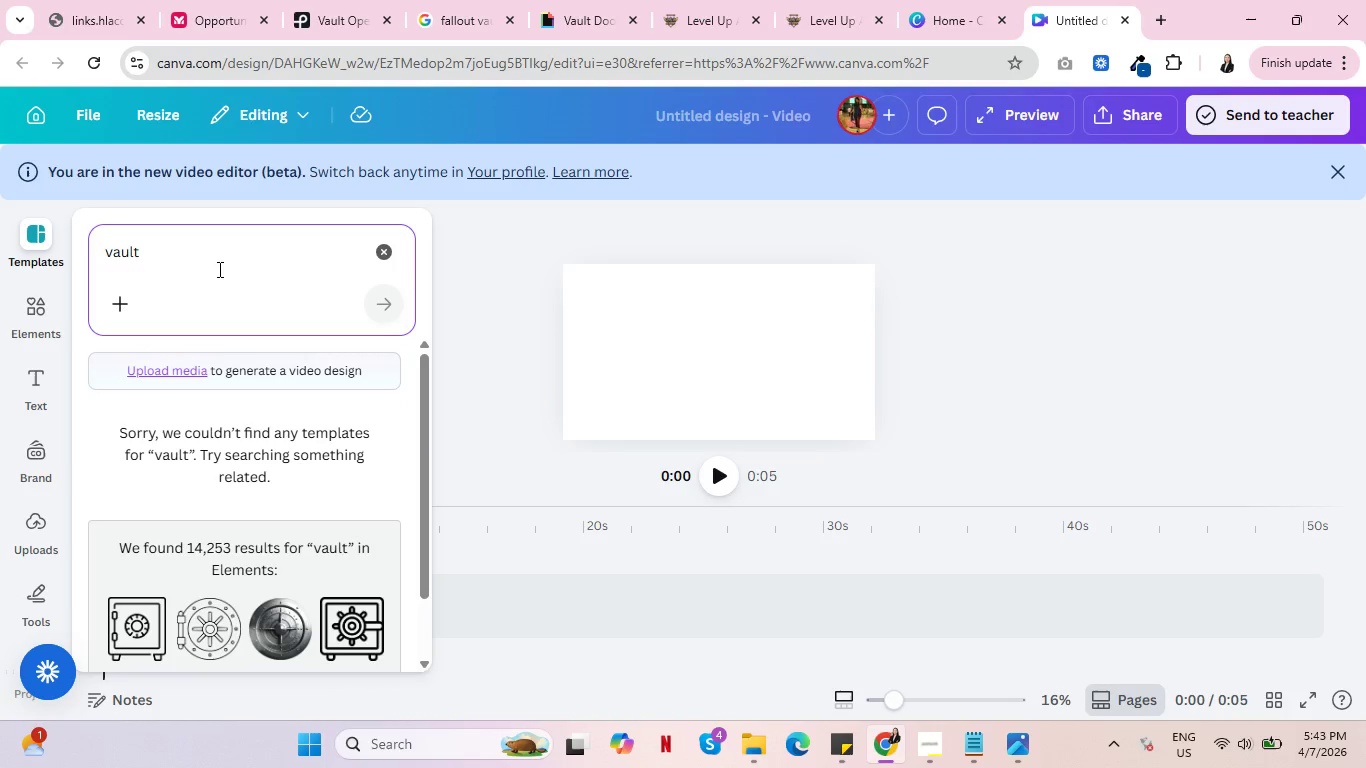 
scroll: coordinate [272, 551], scroll_direction: down, amount: 3.0
 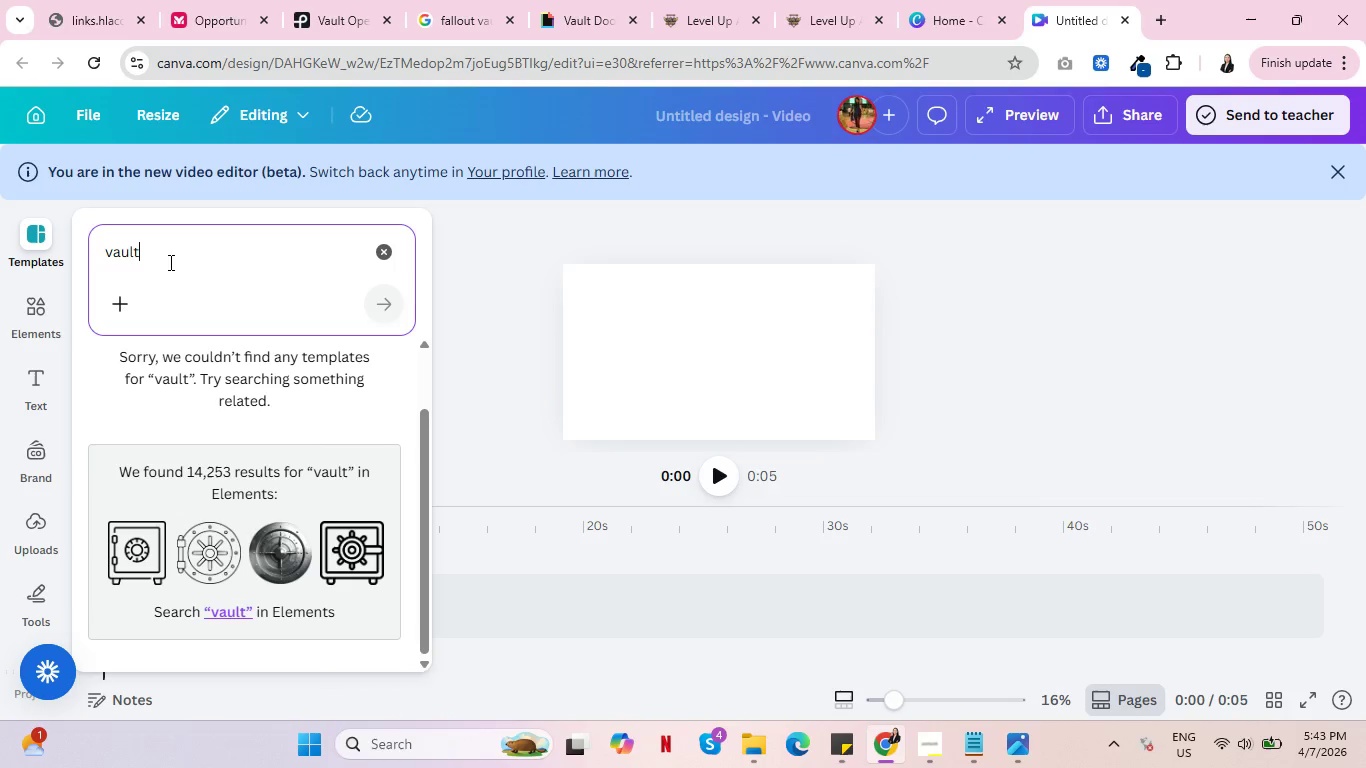 
wait(5.98)
 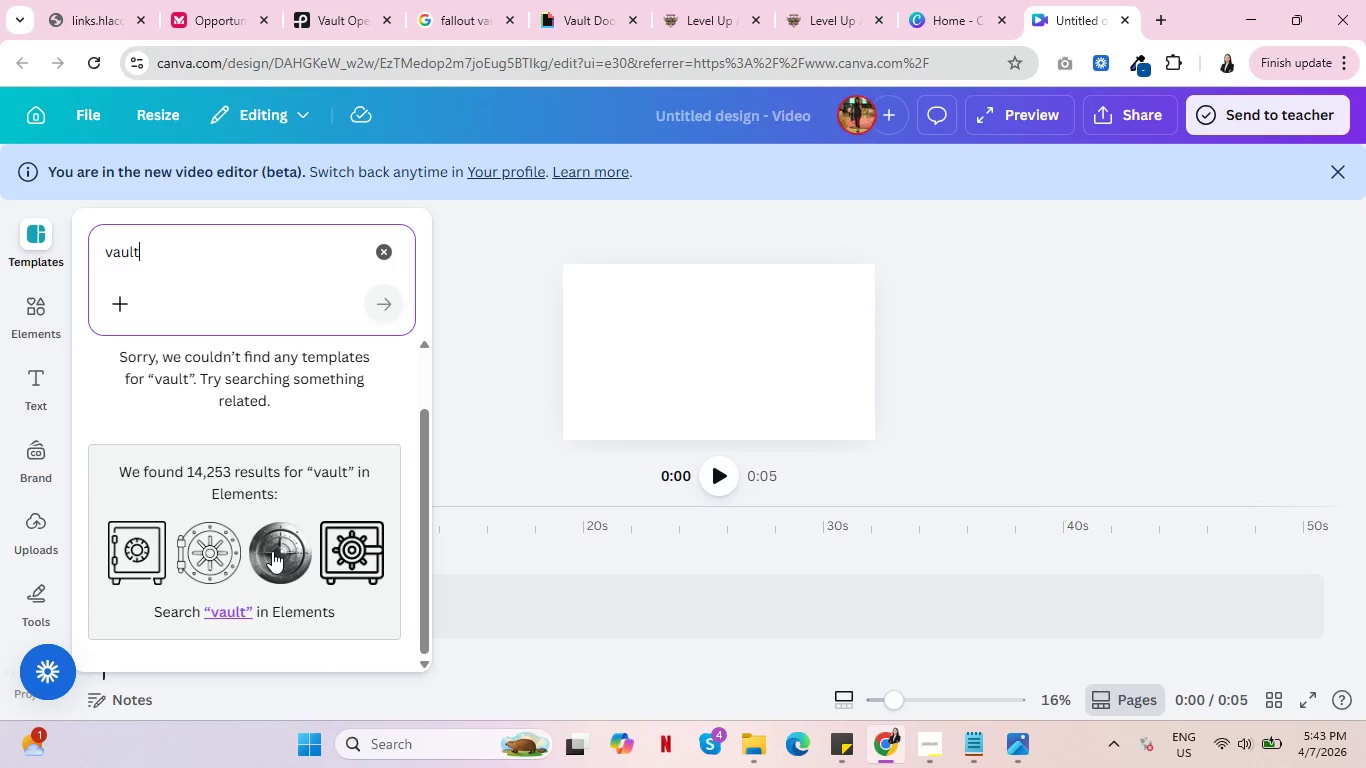 
left_click([387, 253])
 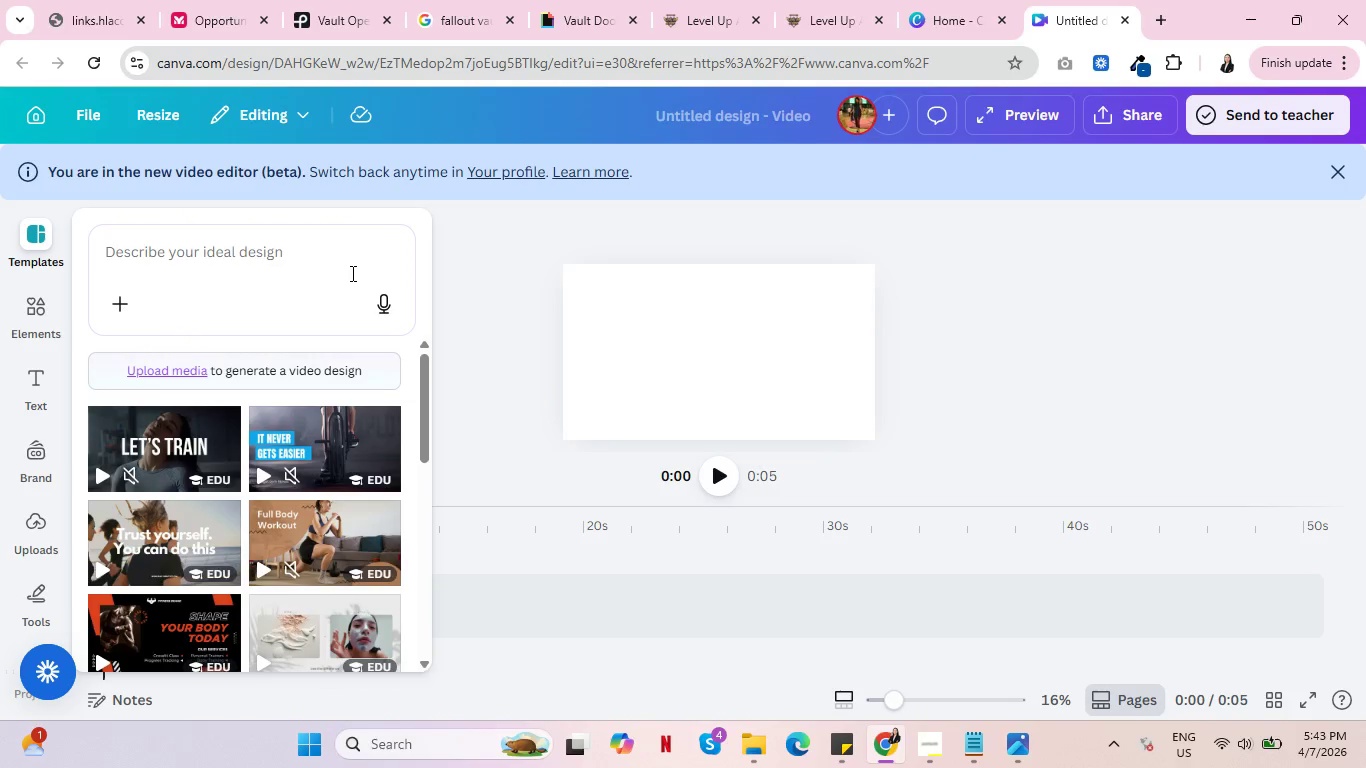 
wait(6.14)
 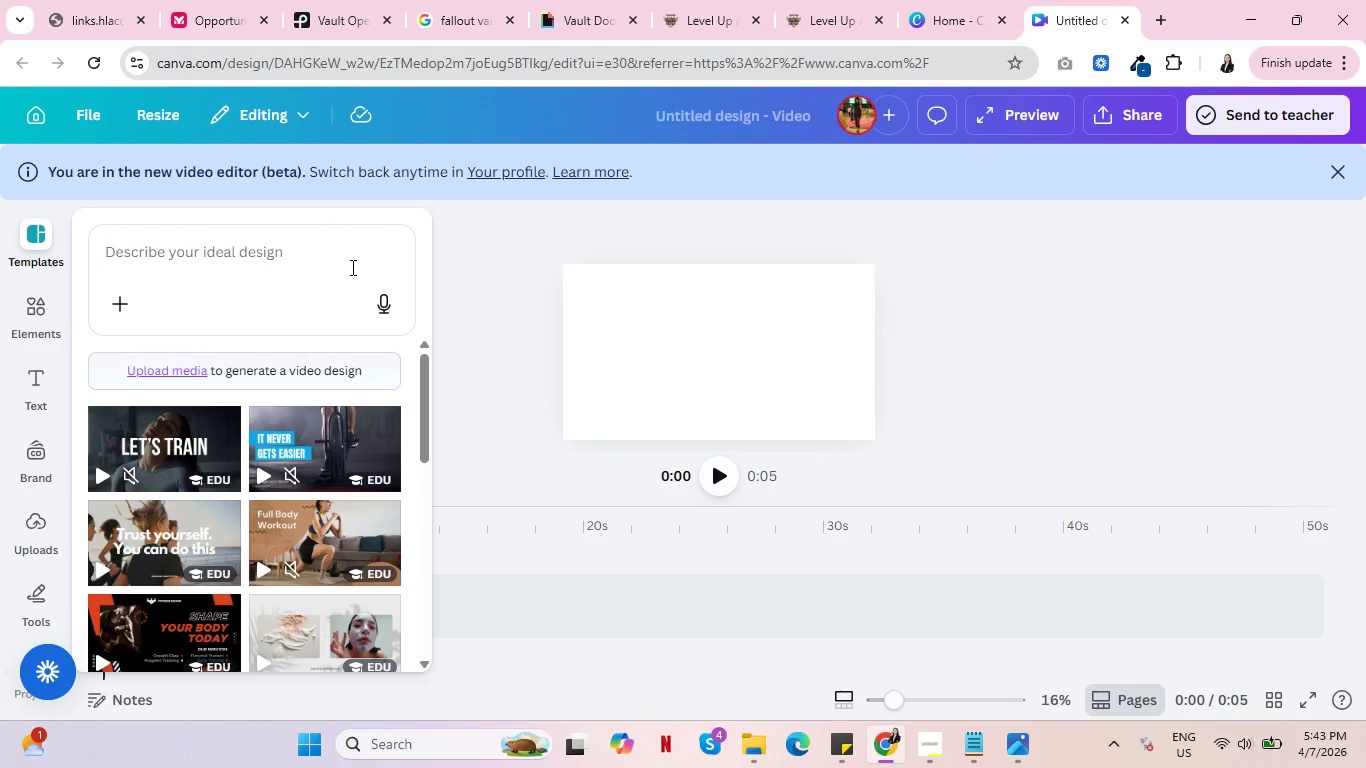 
left_click([569, 3])
 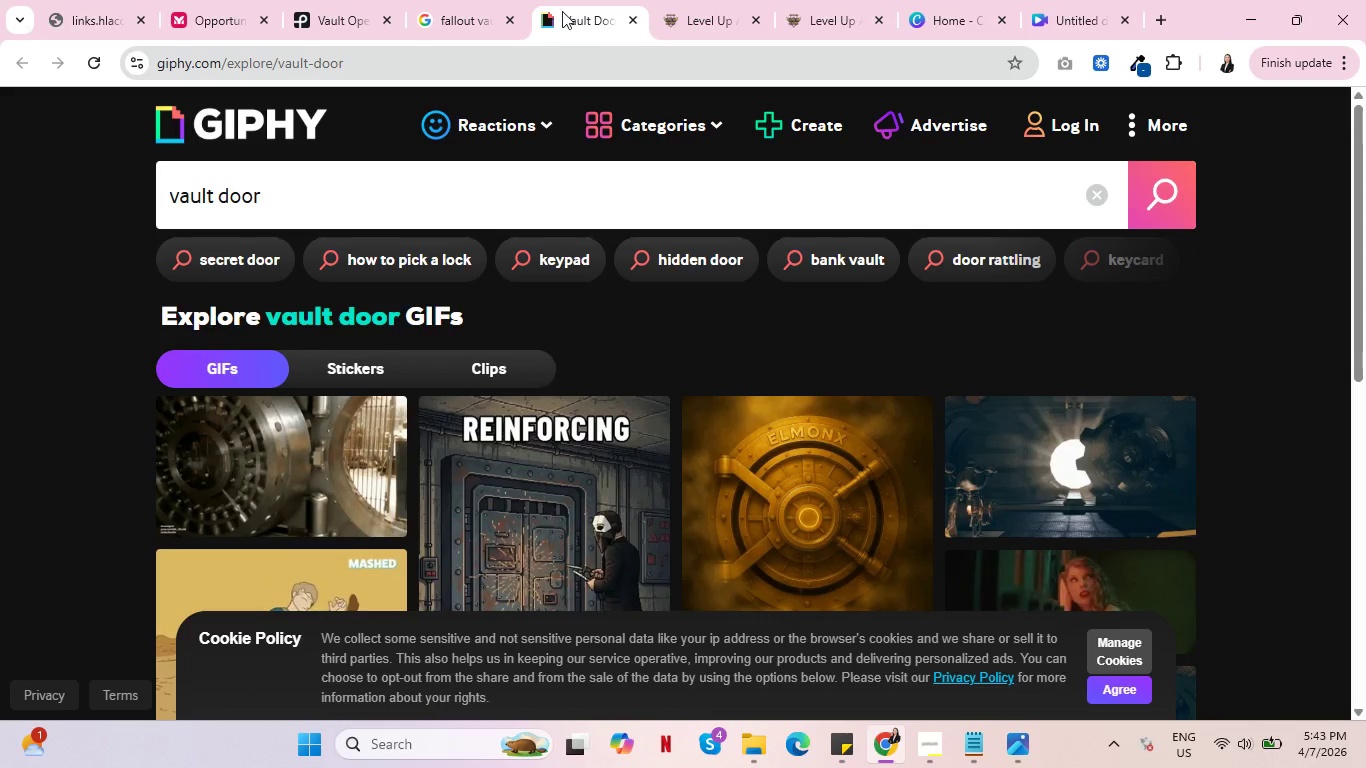 
mouse_move([779, 498])
 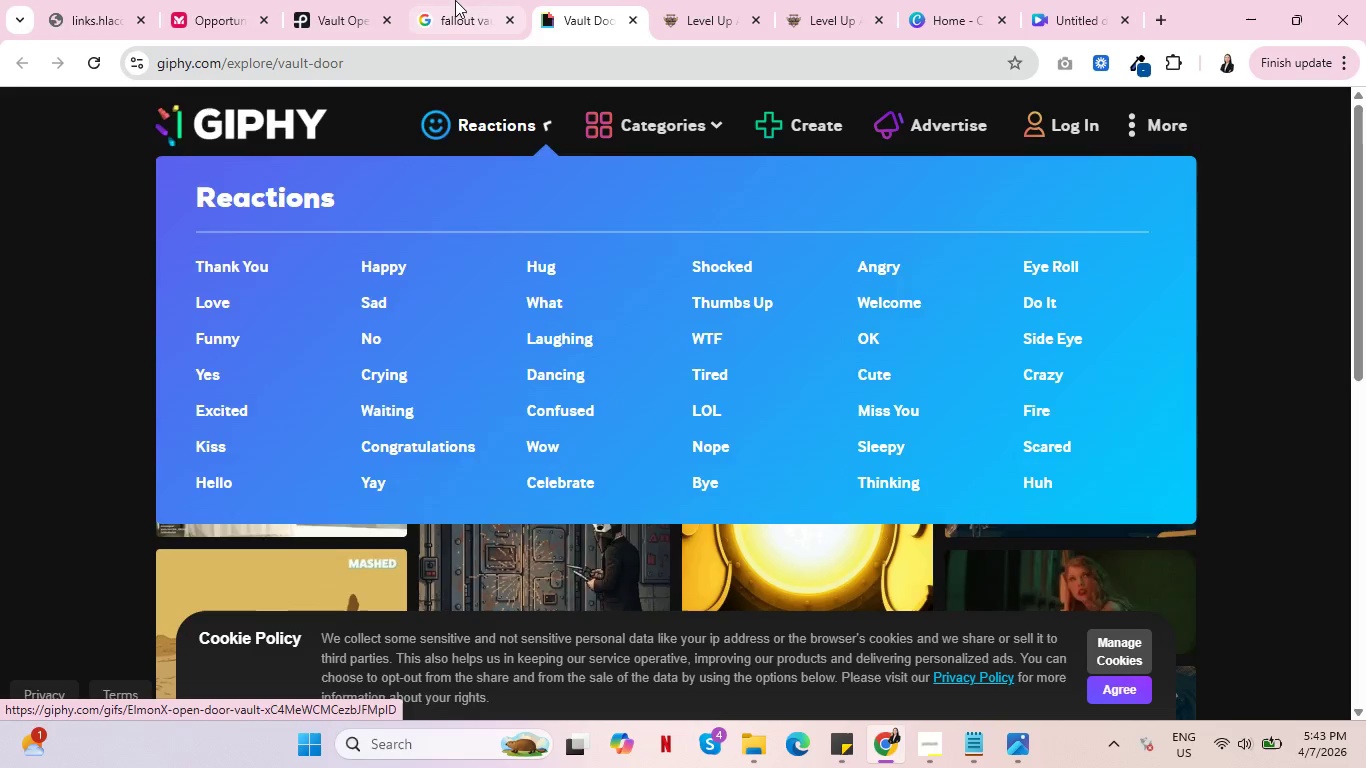 
left_click([463, 0])
 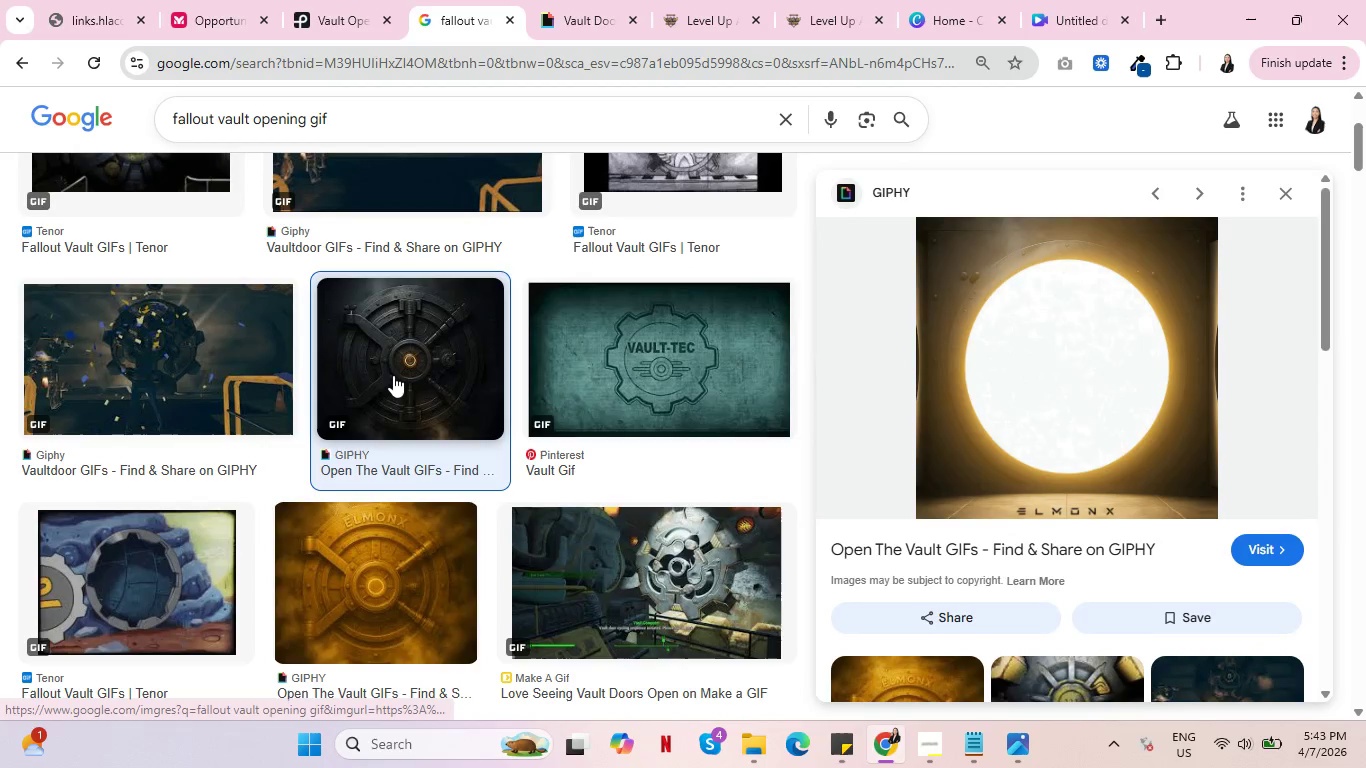 
left_click([403, 373])
 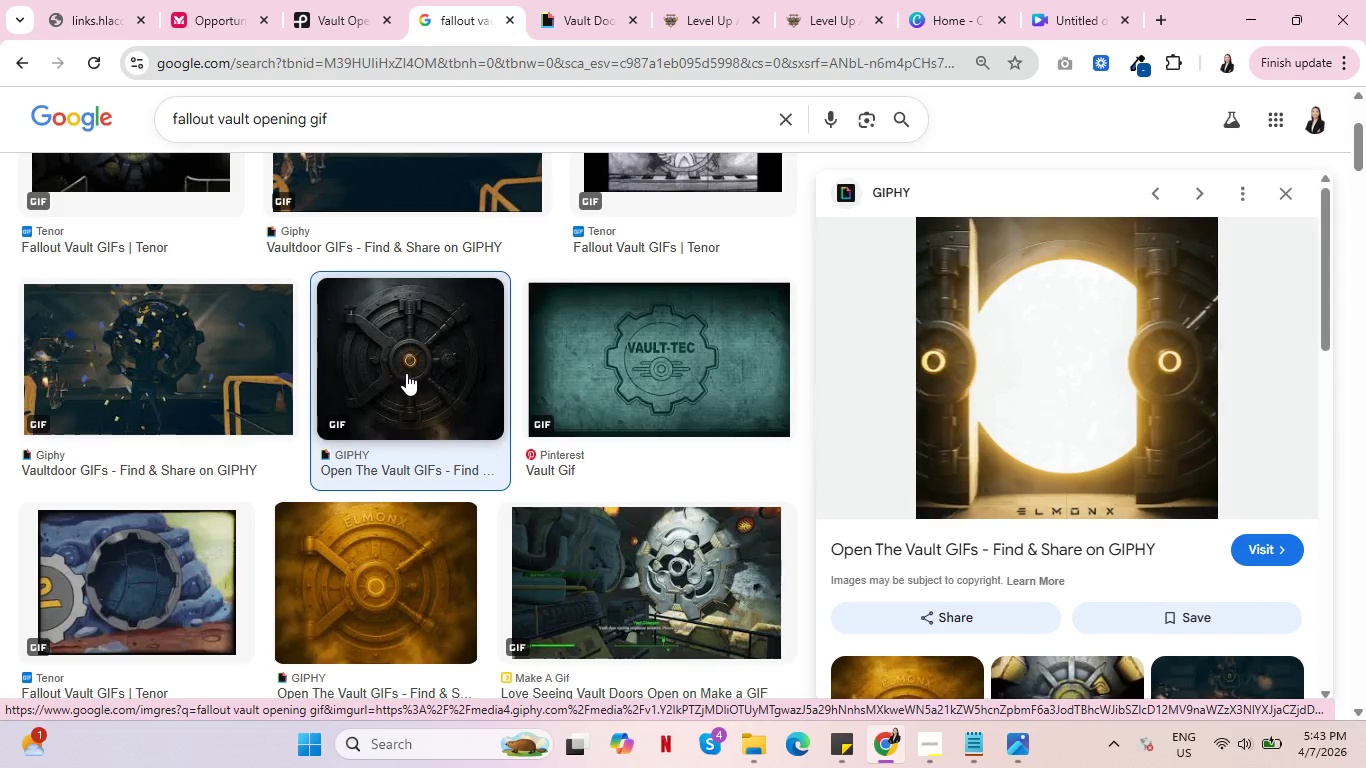 
wait(5.77)
 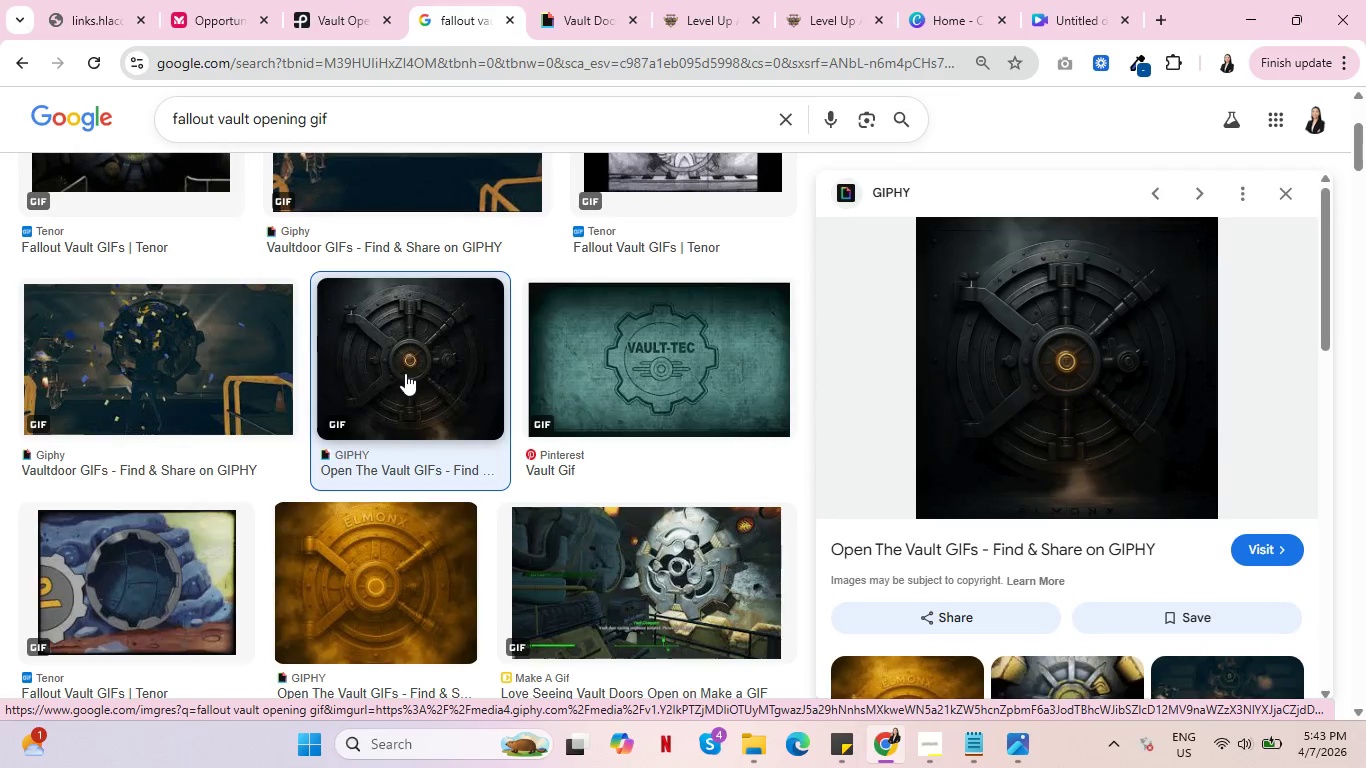 
right_click([1041, 332])
 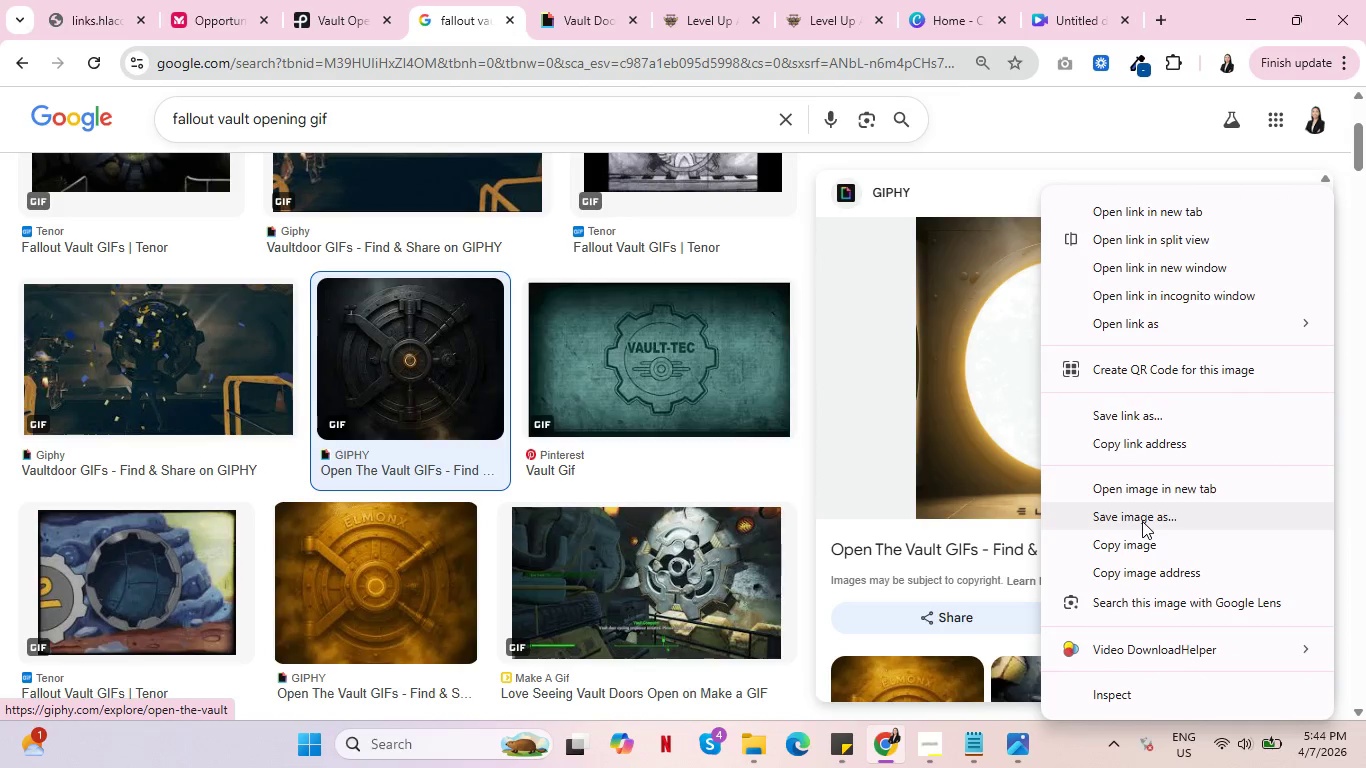 
left_click([1142, 521])
 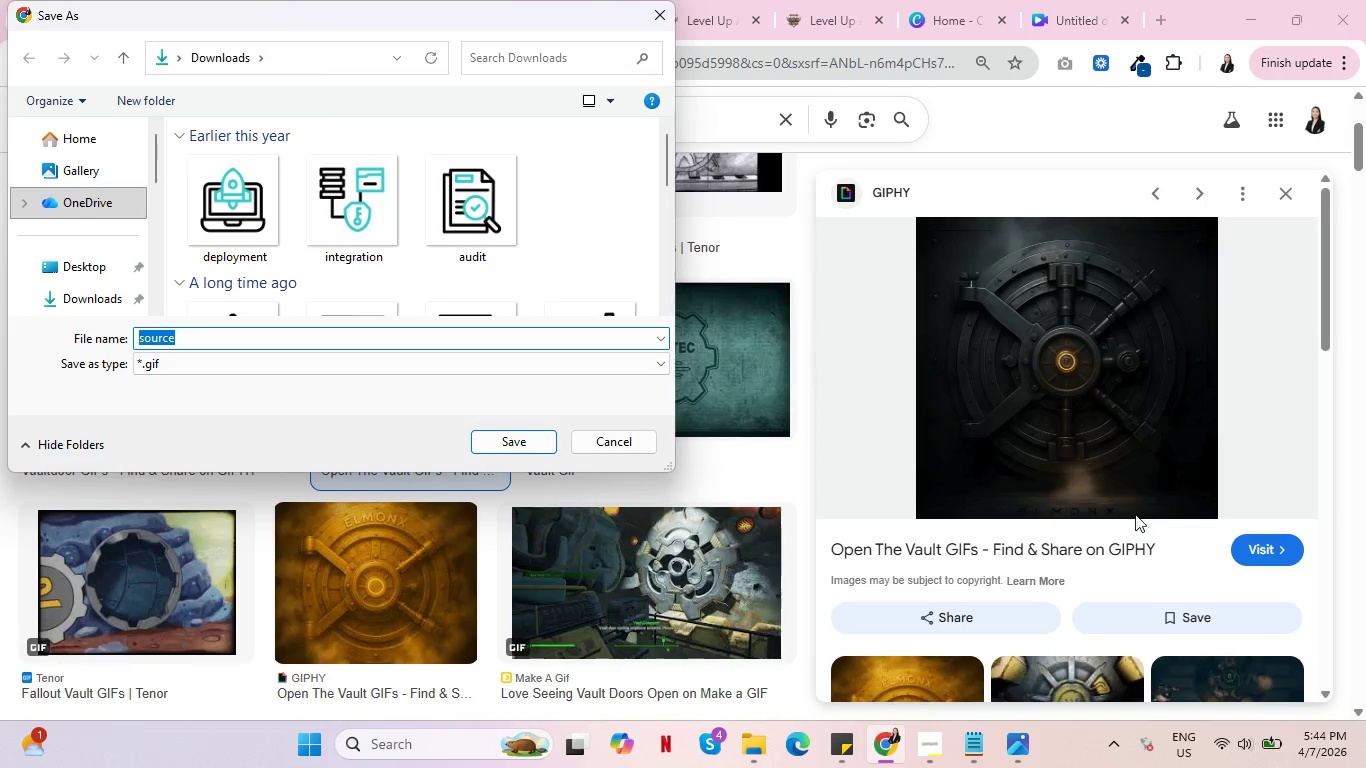 
type(vault)
 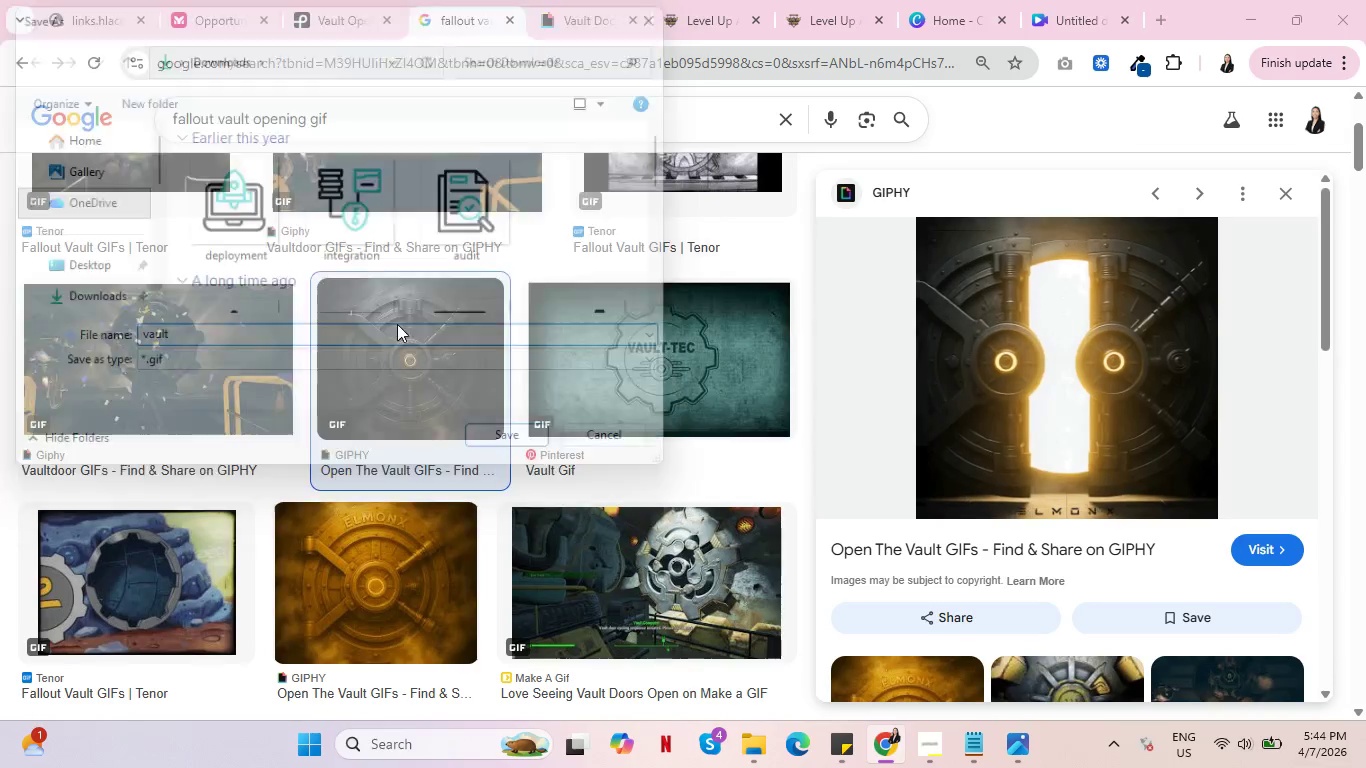 
key(Enter)
 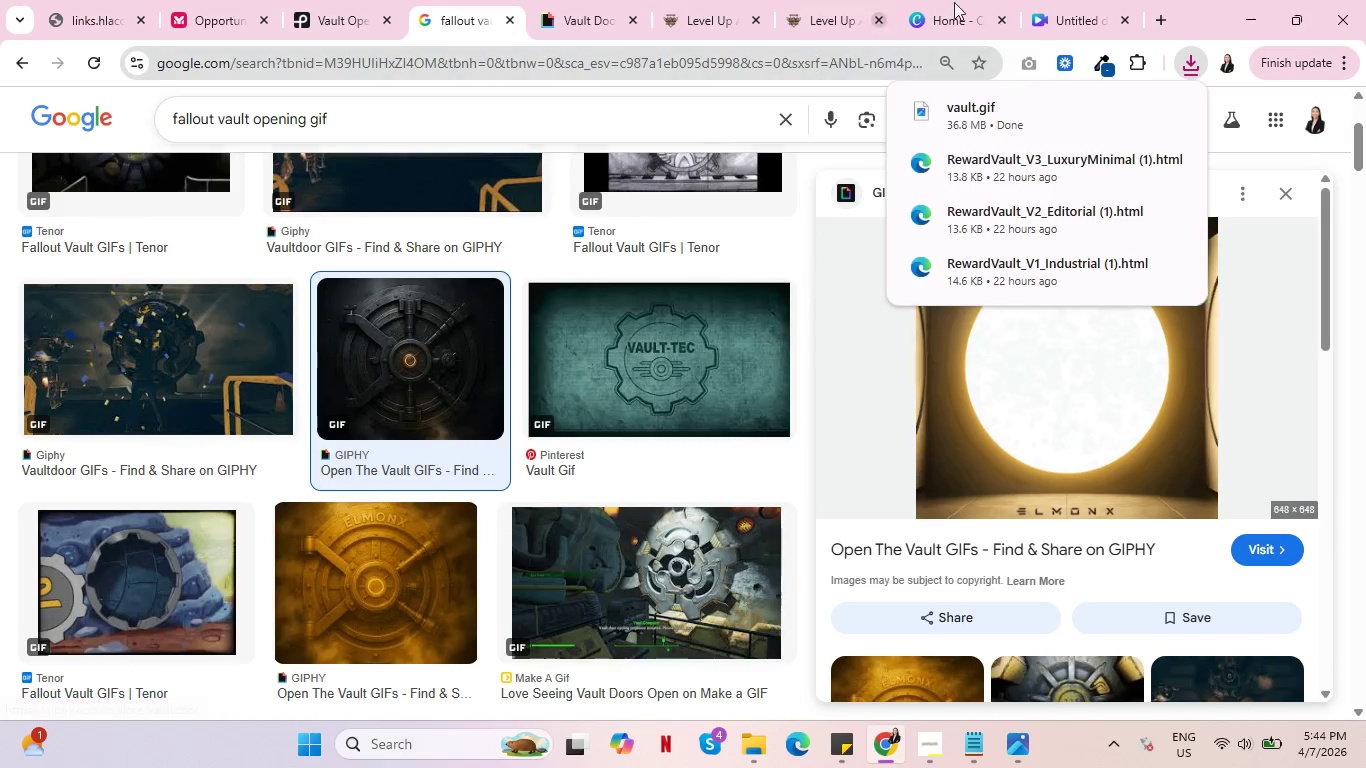 
left_click([1036, 0])
 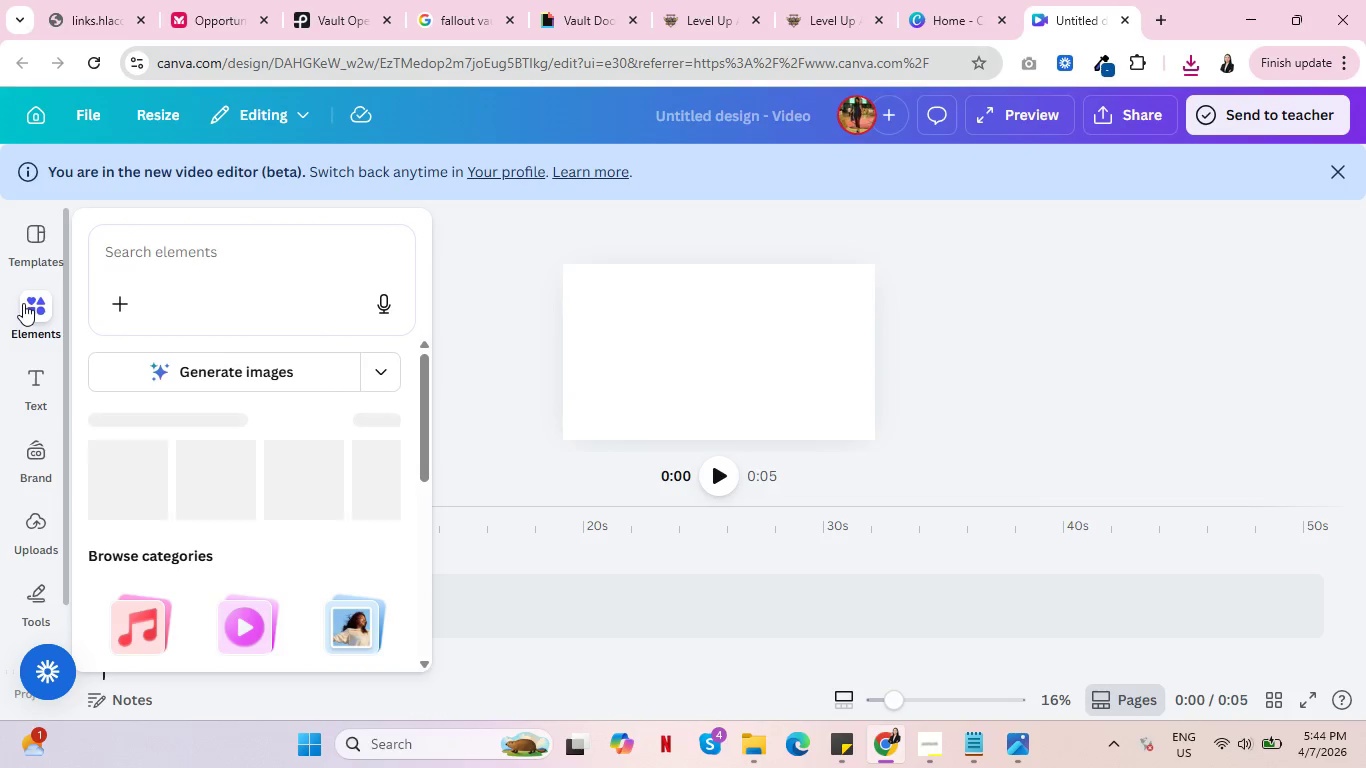 
left_click([23, 303])
 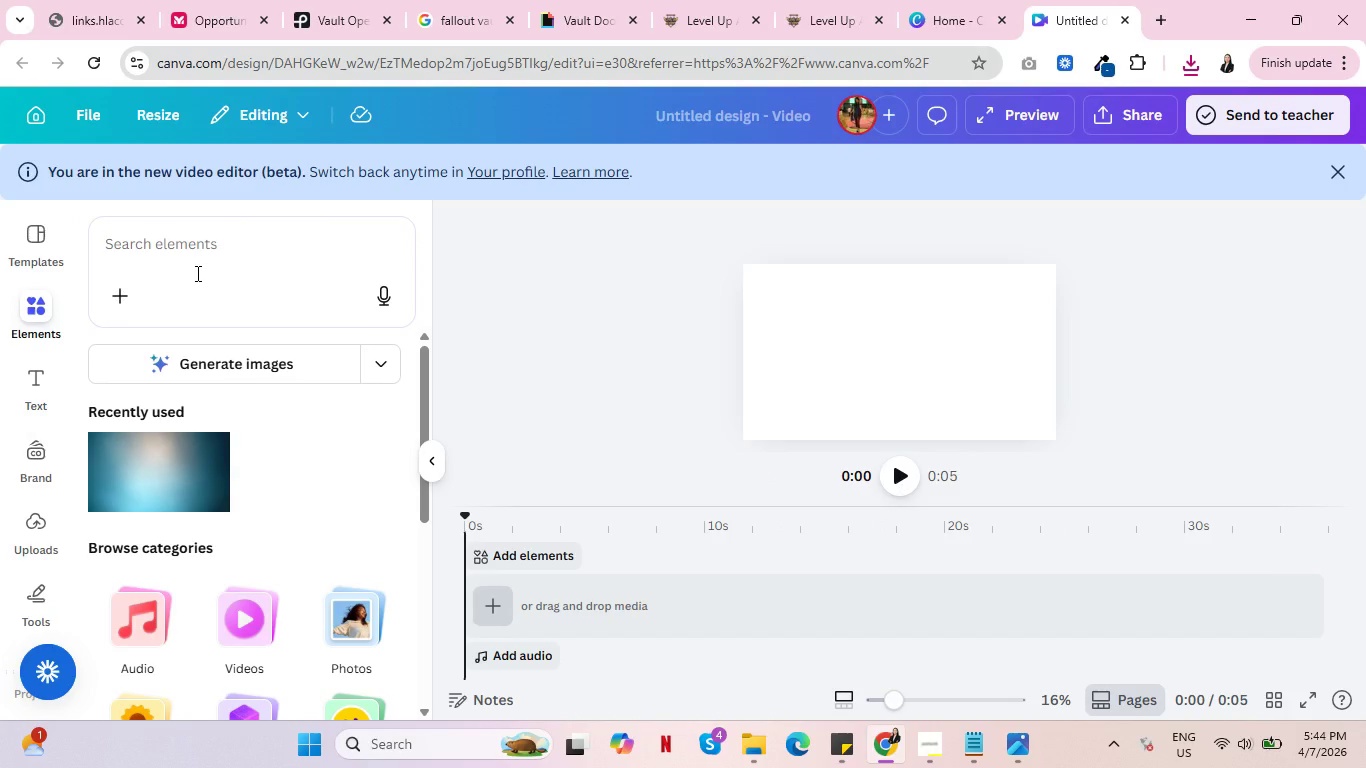 
left_click([196, 273])
 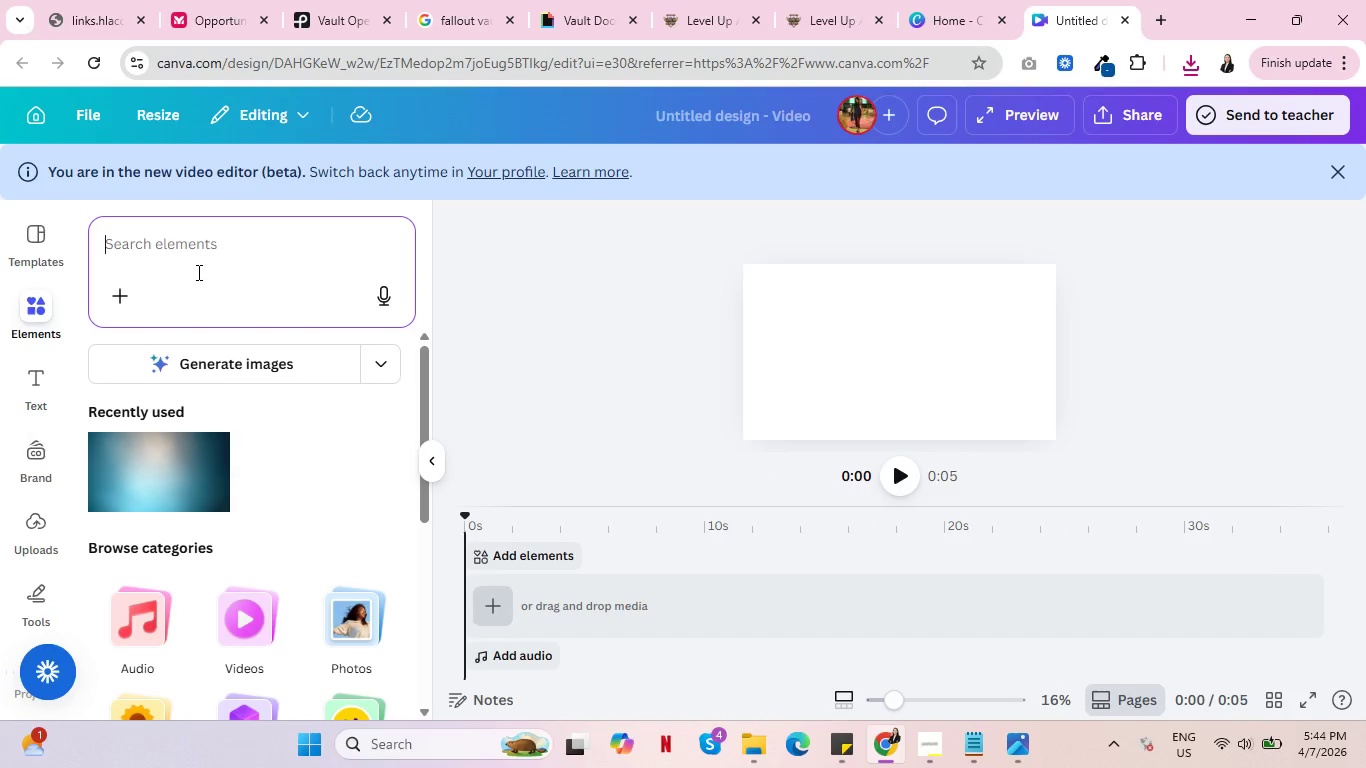 
type(vault opening)
 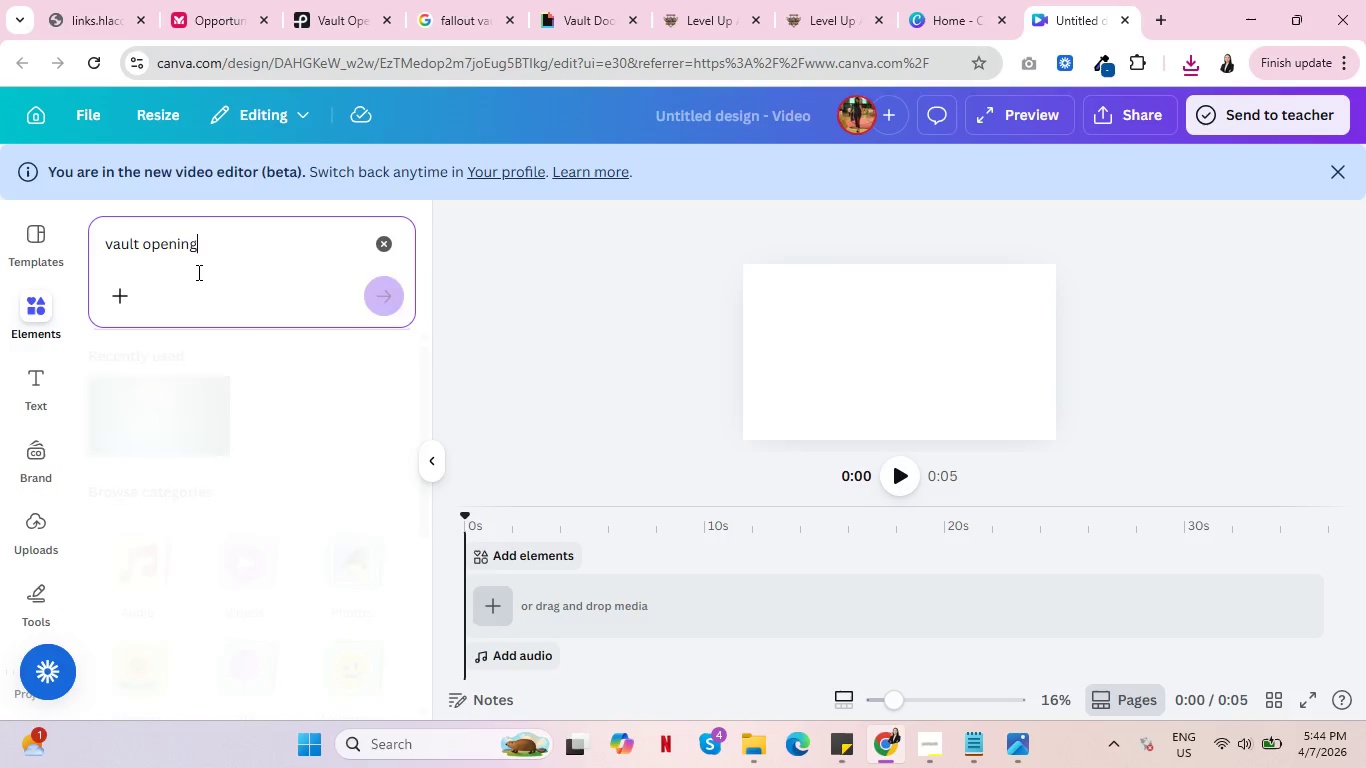 
key(Enter)
 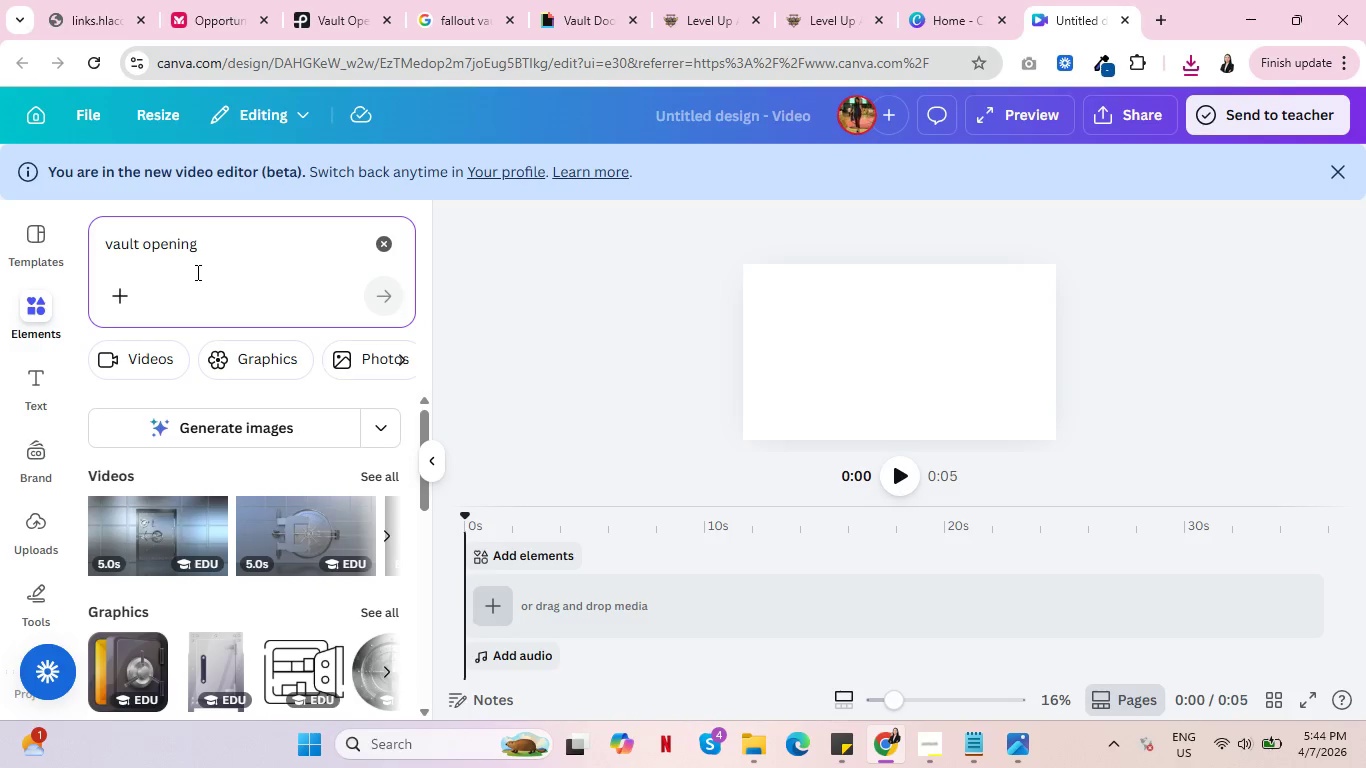 
mouse_move([158, 538])
 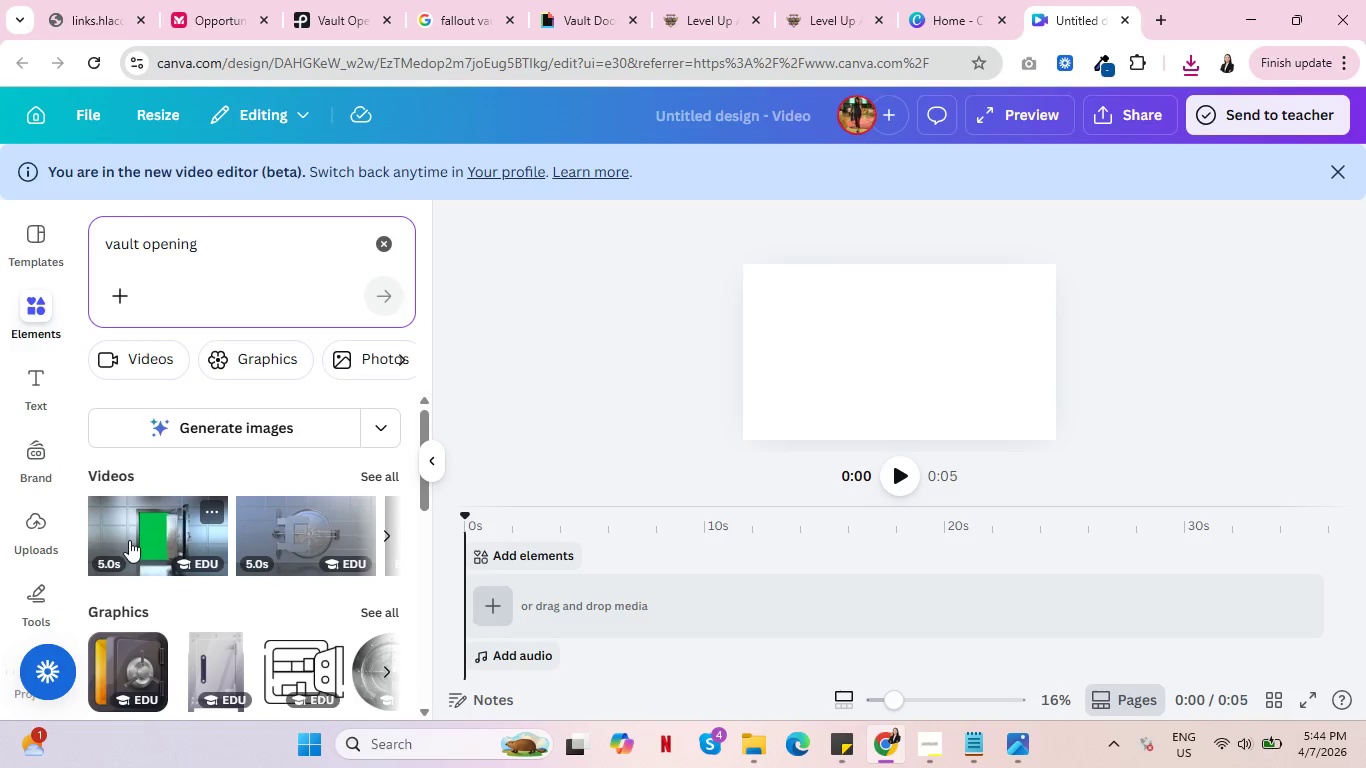 
mouse_move([314, 537])
 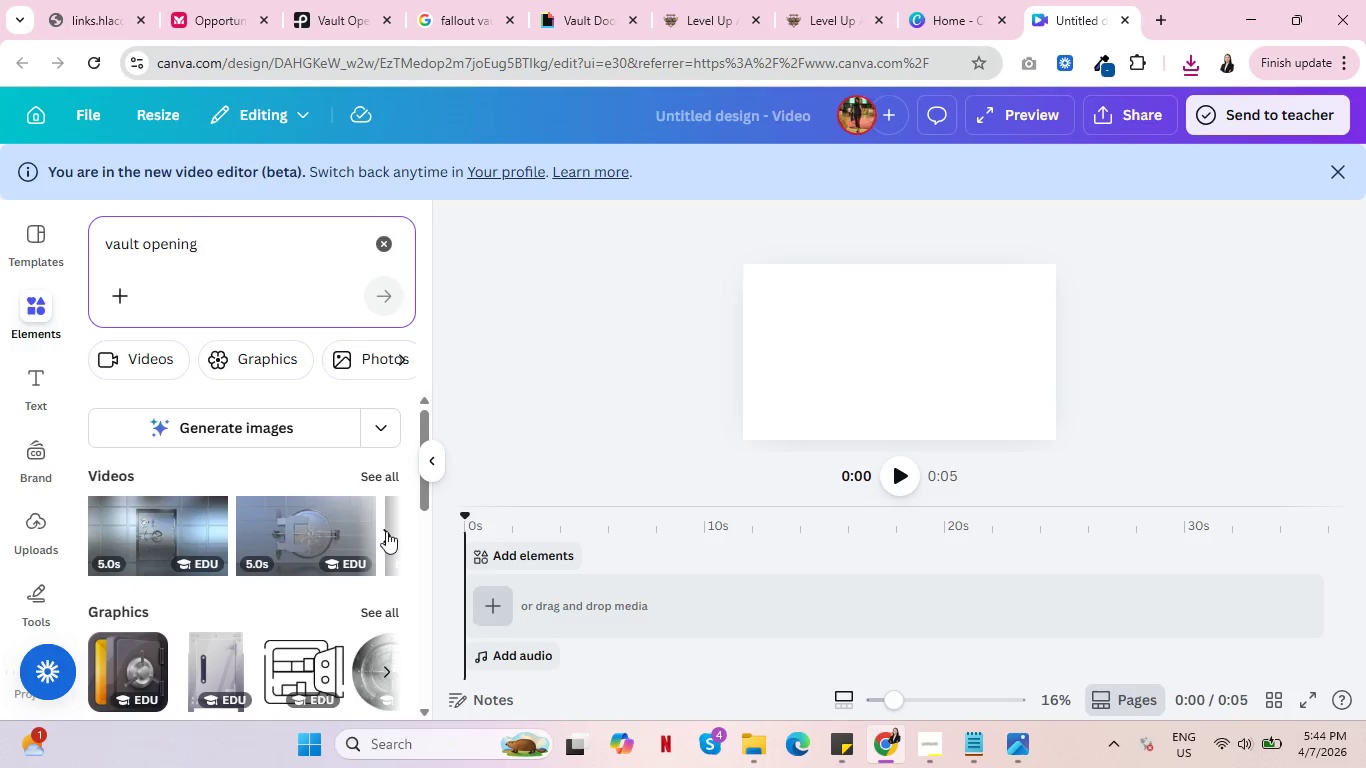 
left_click([386, 531])
 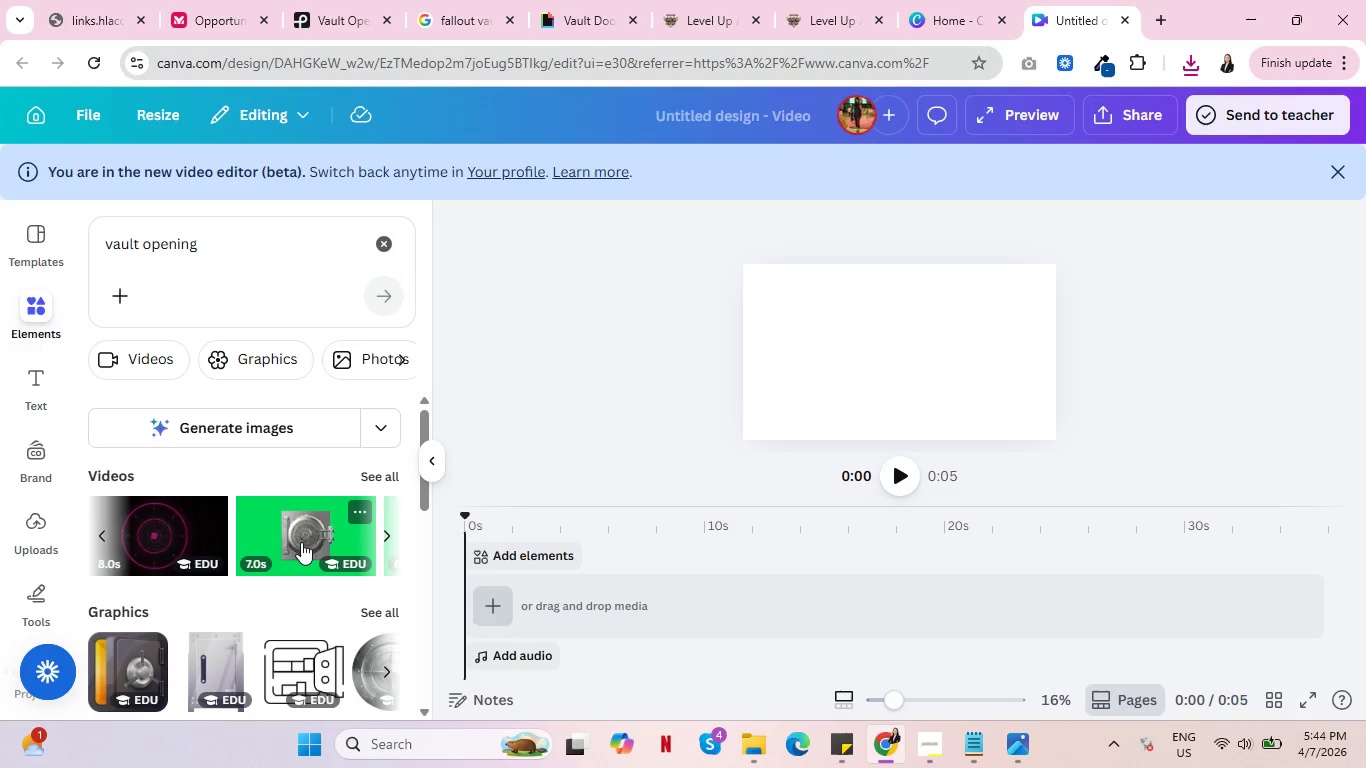 
mouse_move([192, 542])
 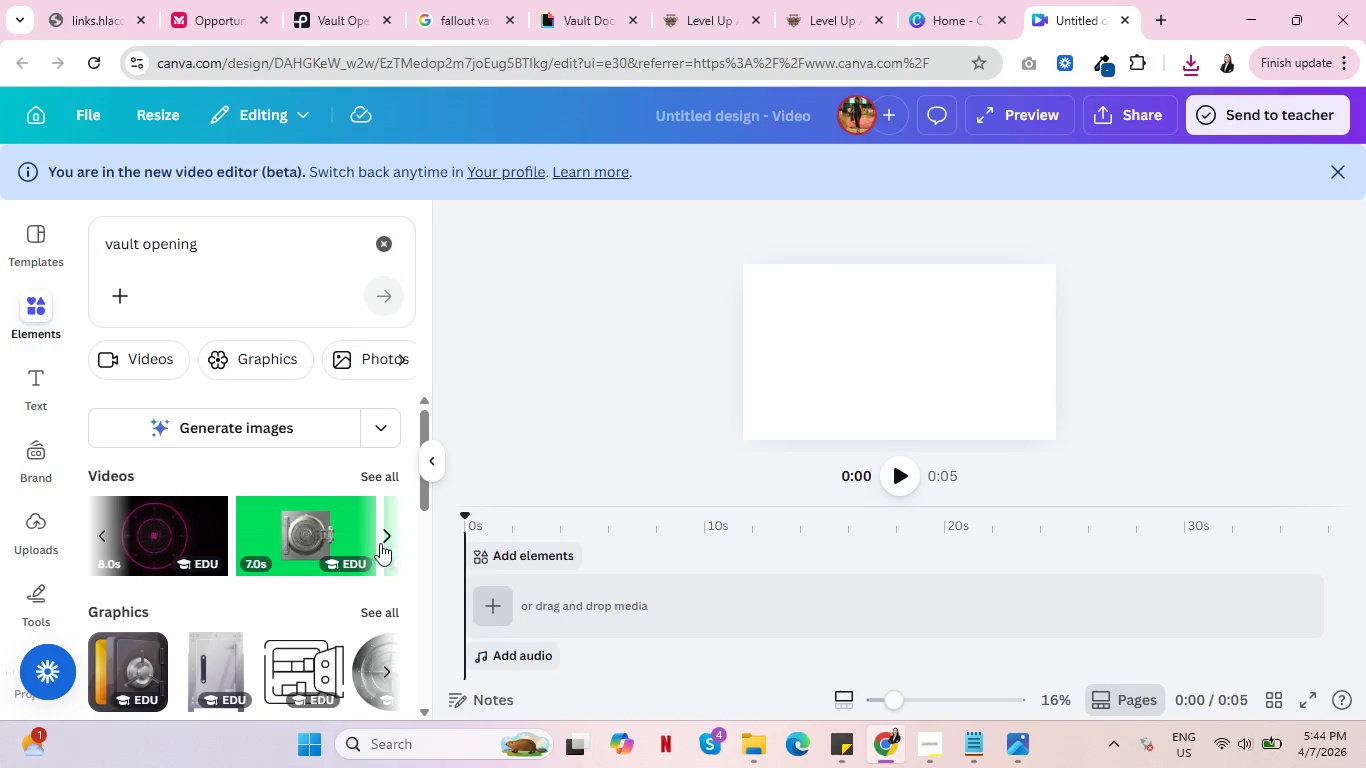 
left_click([389, 542])
 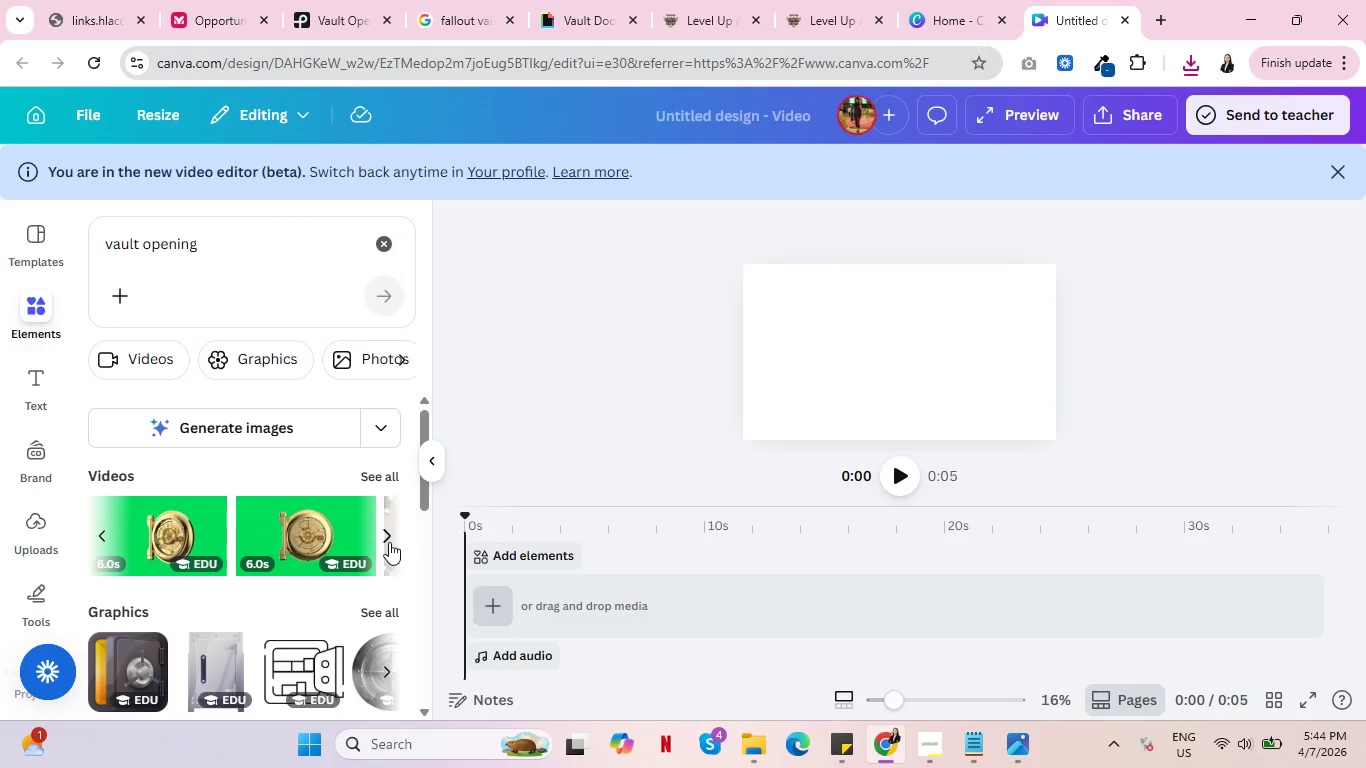 
mouse_move([230, 537])
 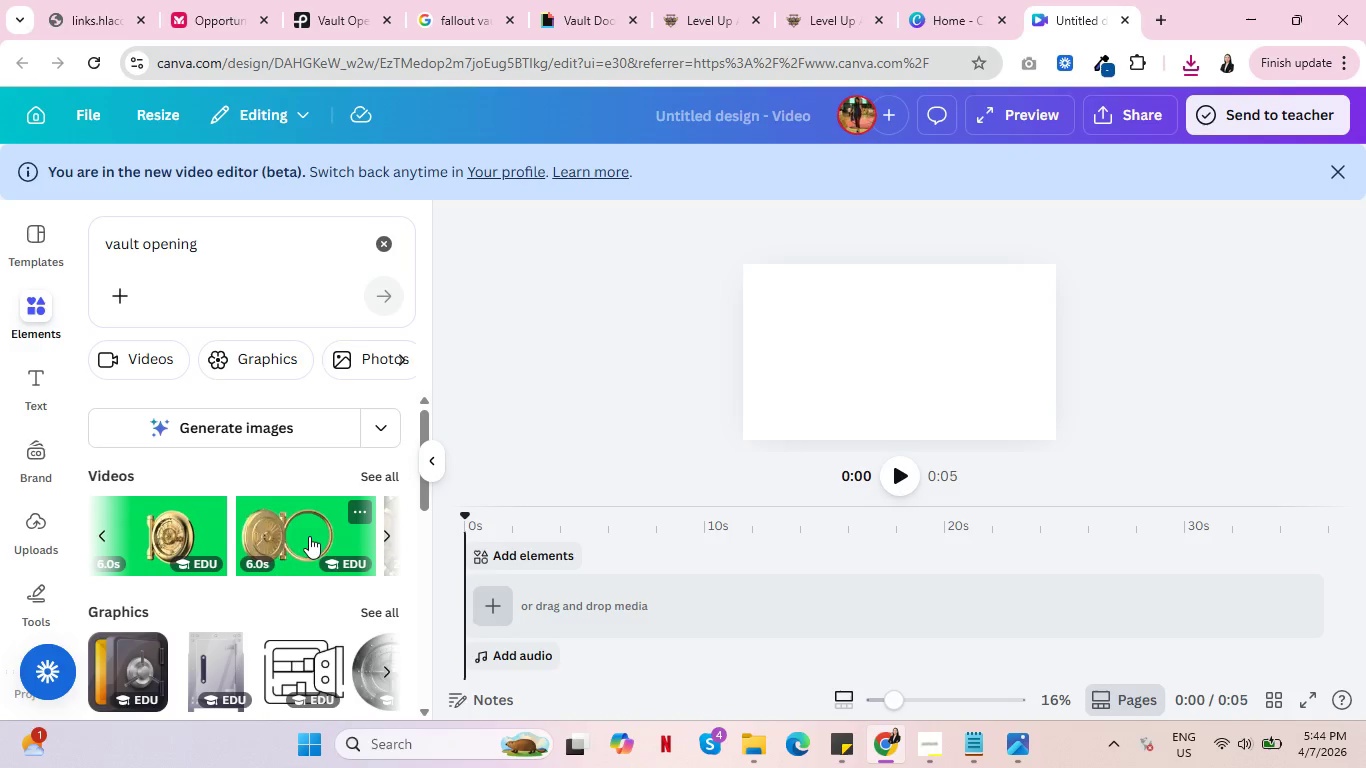 
left_click([387, 535])
 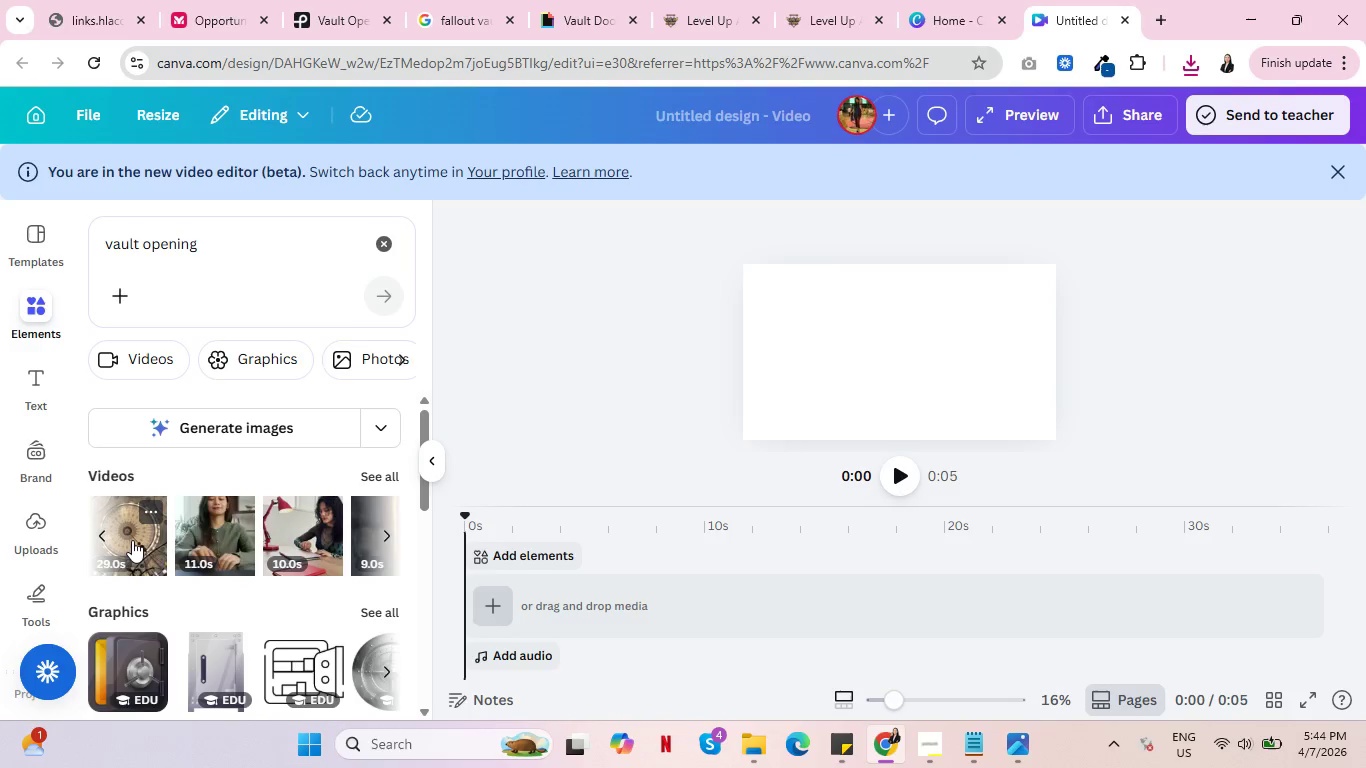 
wait(7.75)
 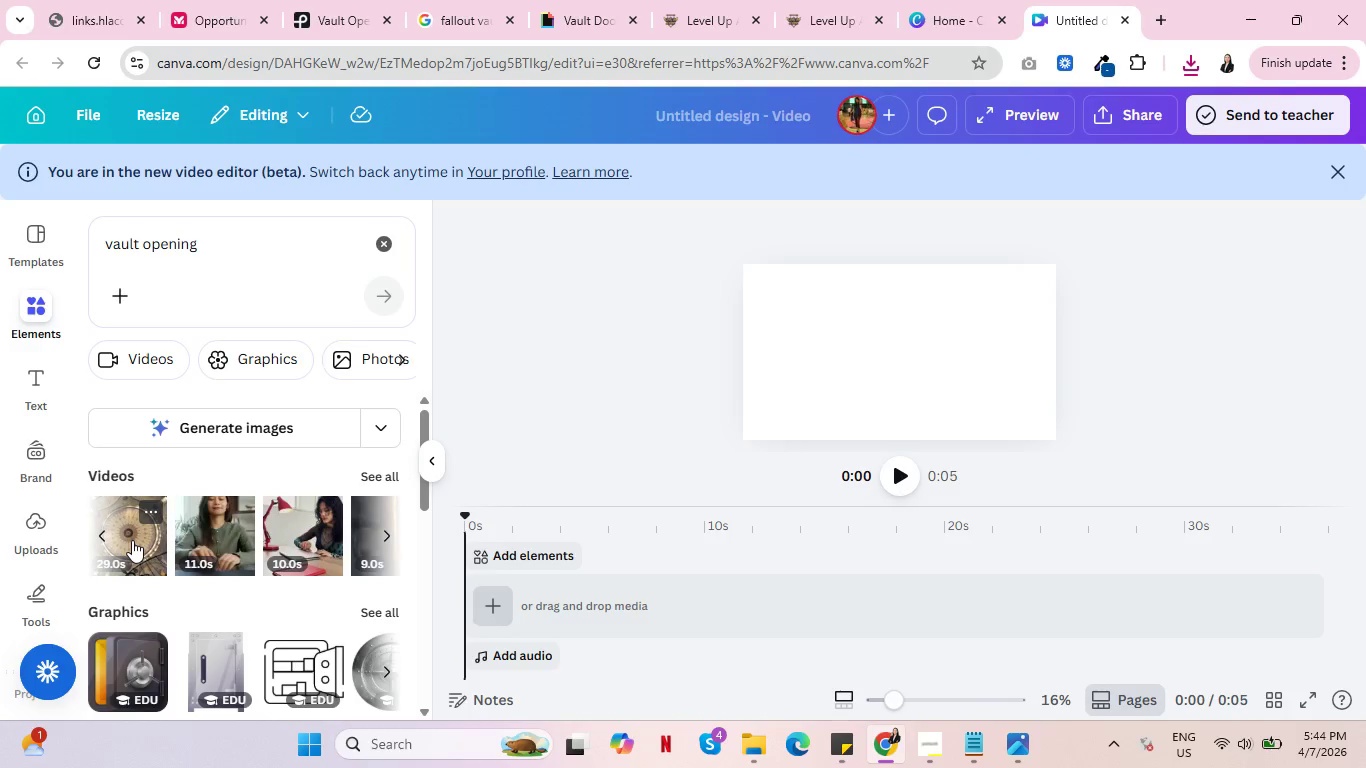 
scroll: coordinate [227, 633], scroll_direction: down, amount: 1.0
 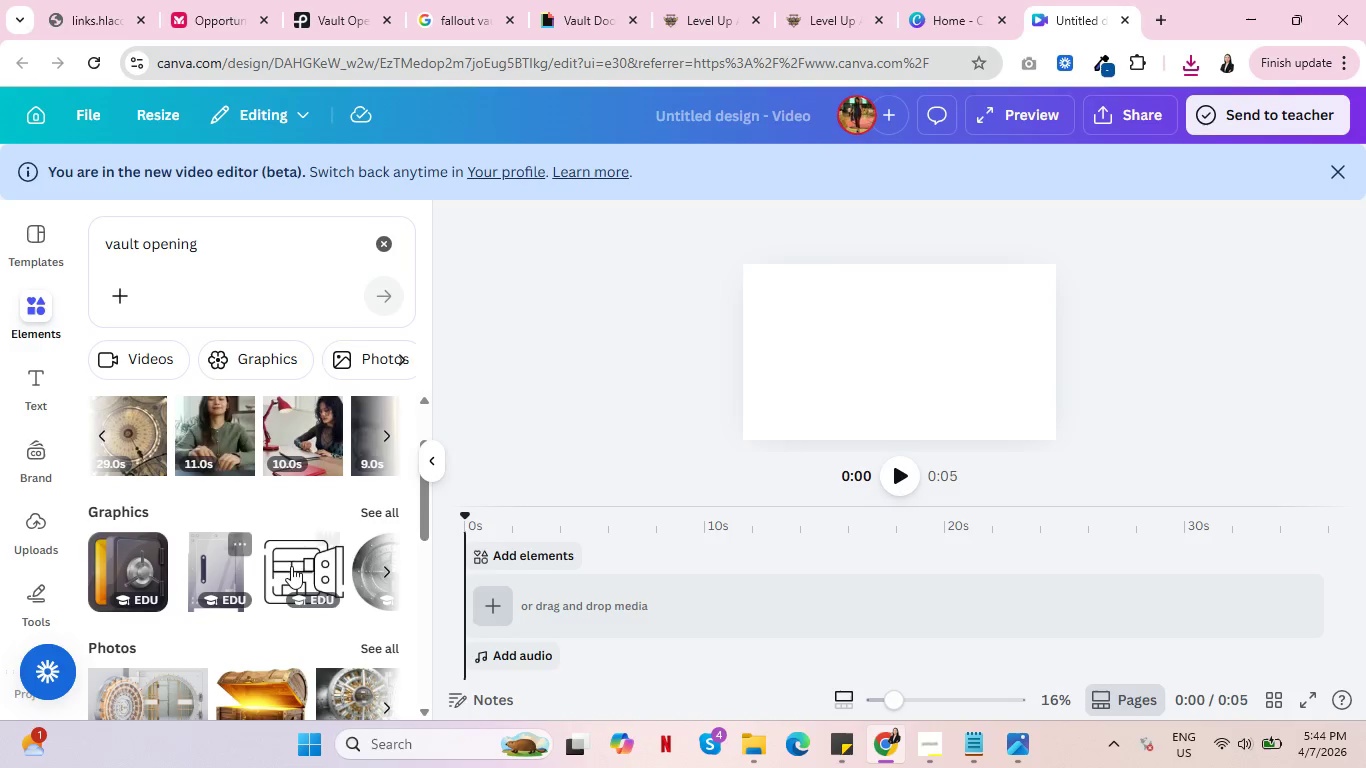 
left_click([385, 573])
 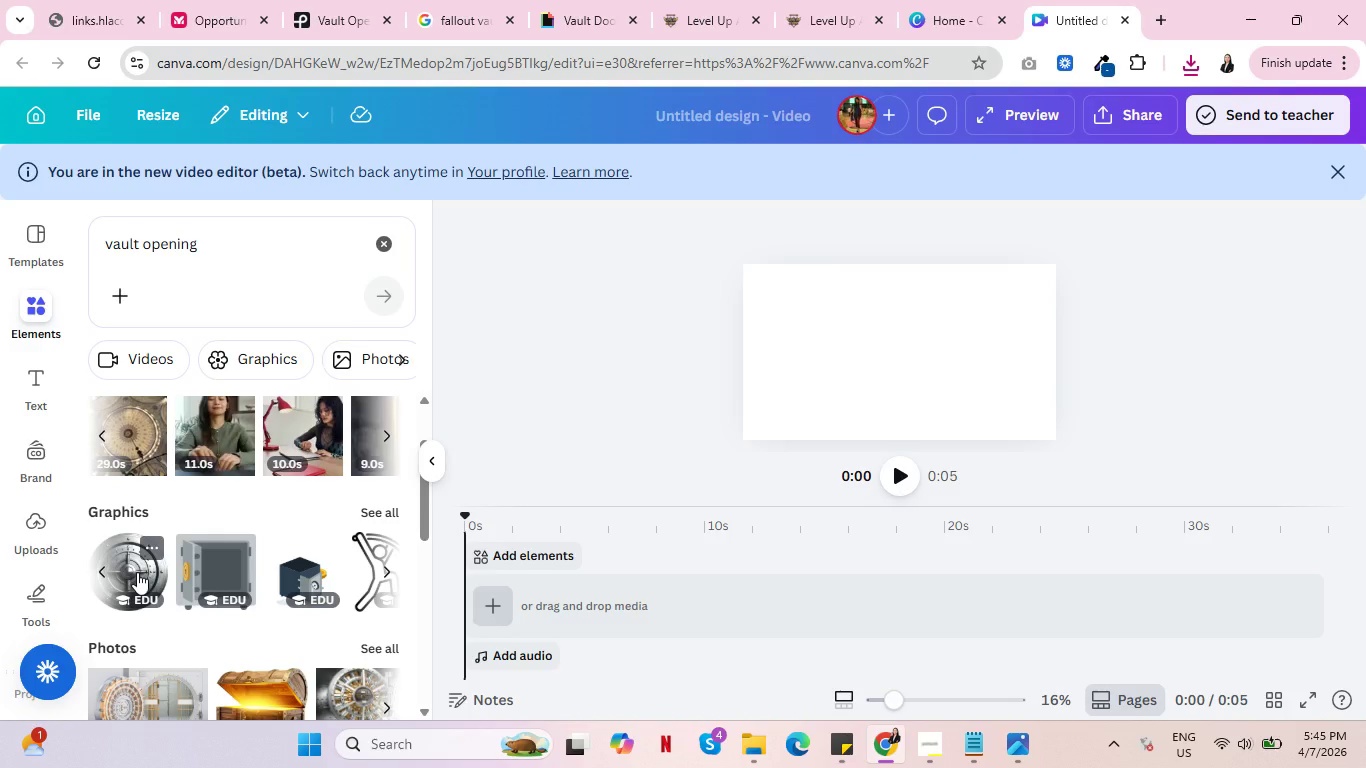 
scroll: coordinate [137, 572], scroll_direction: down, amount: 1.0
 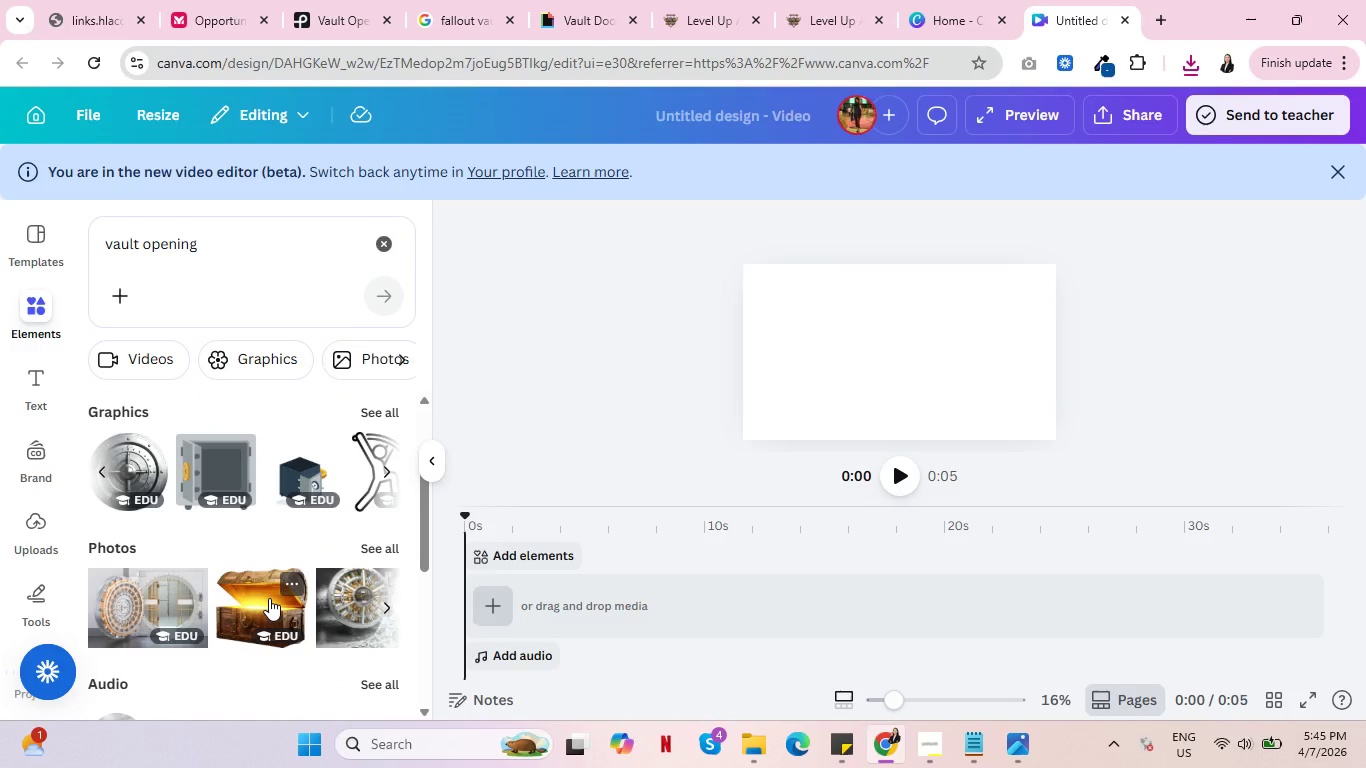 
mouse_move([198, 605])
 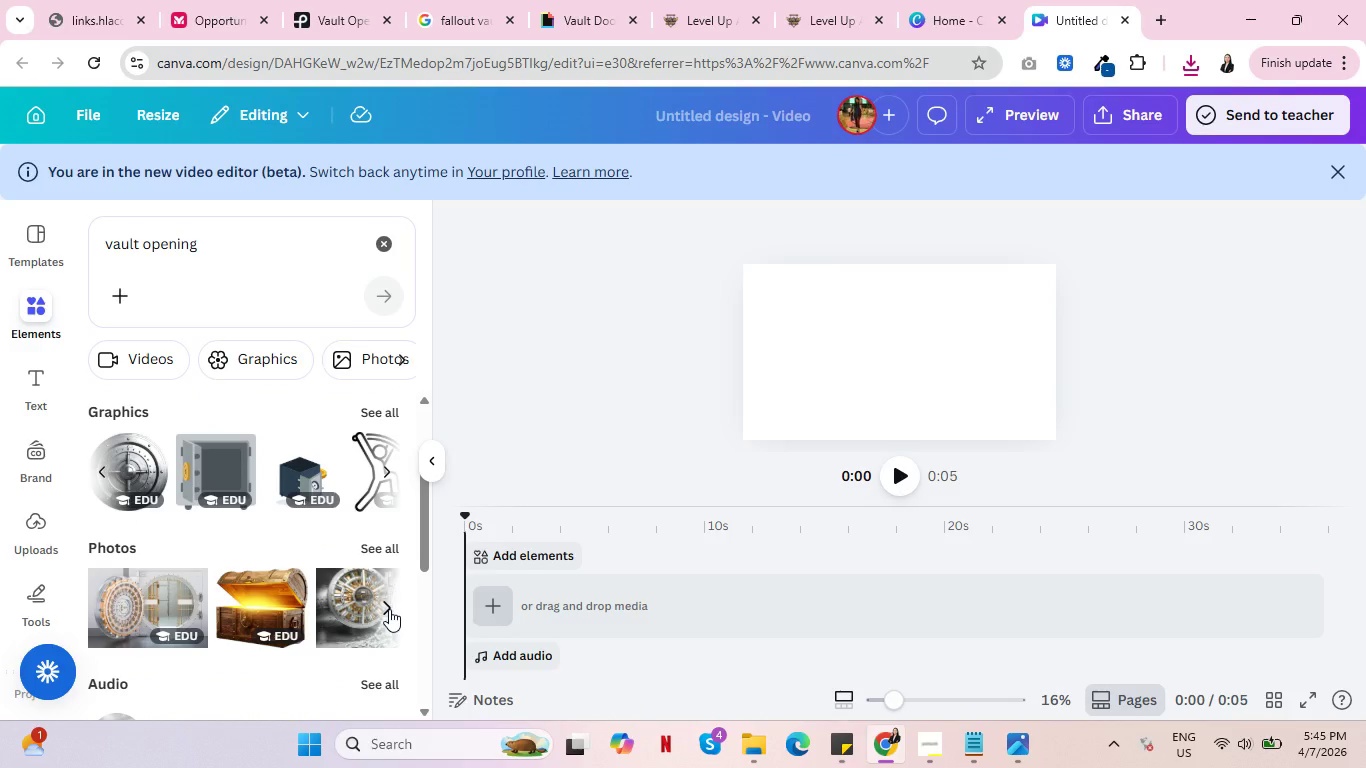 
left_click([389, 609])
 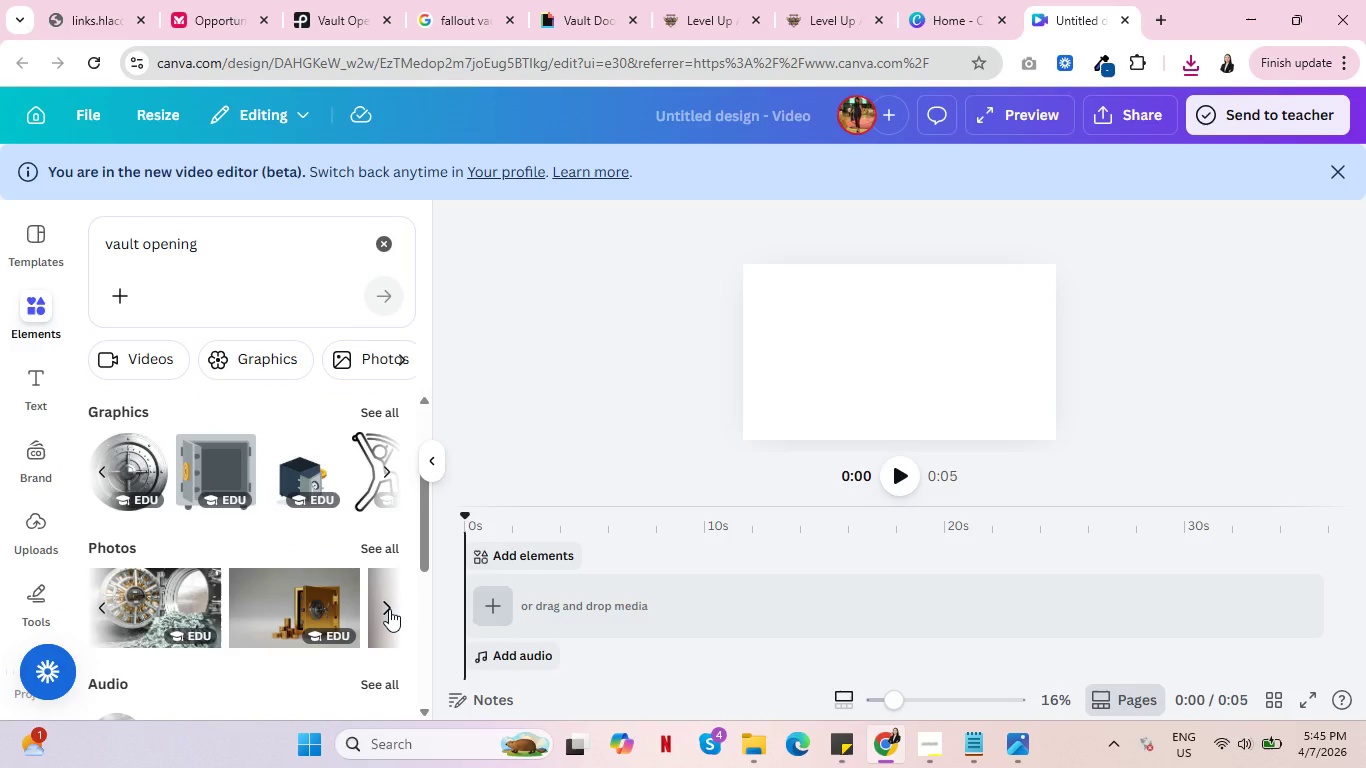 
left_click([389, 609])
 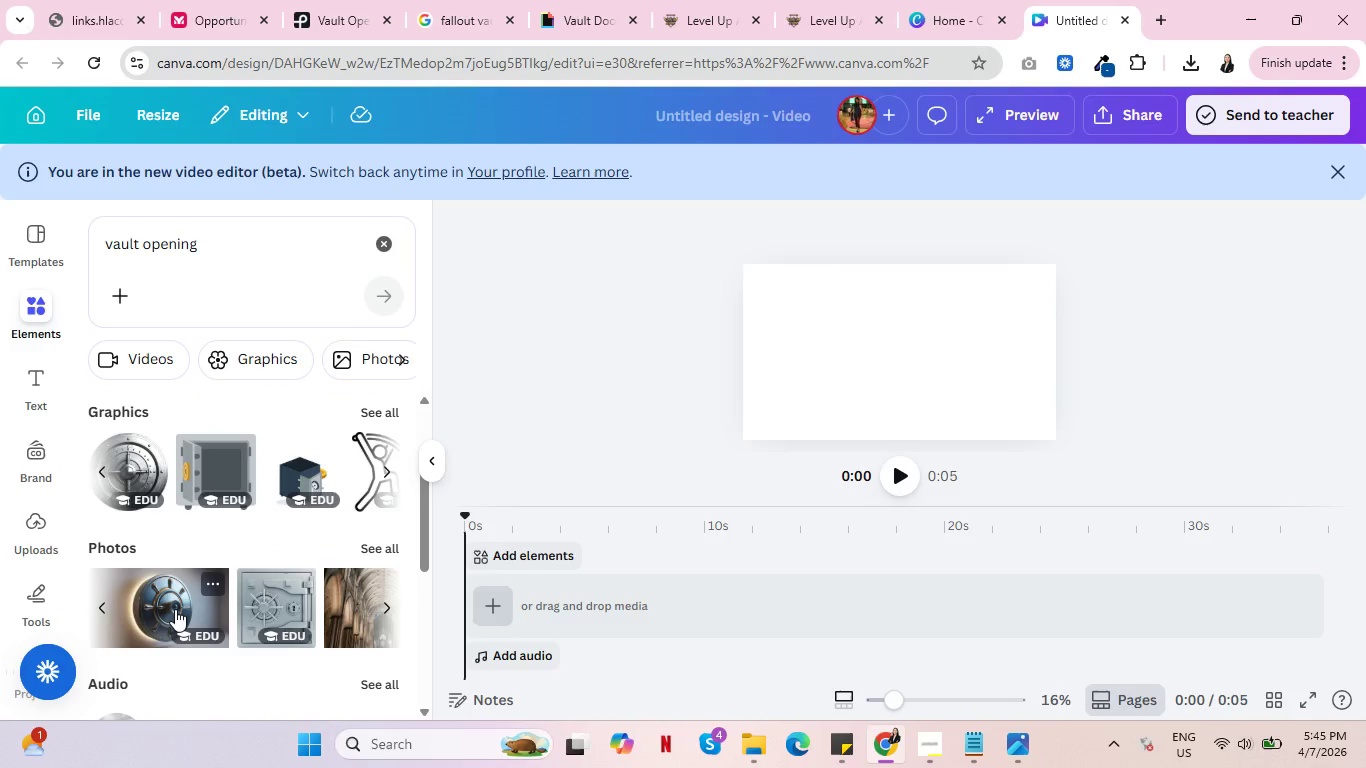 
scroll: coordinate [152, 592], scroll_direction: down, amount: 6.0
 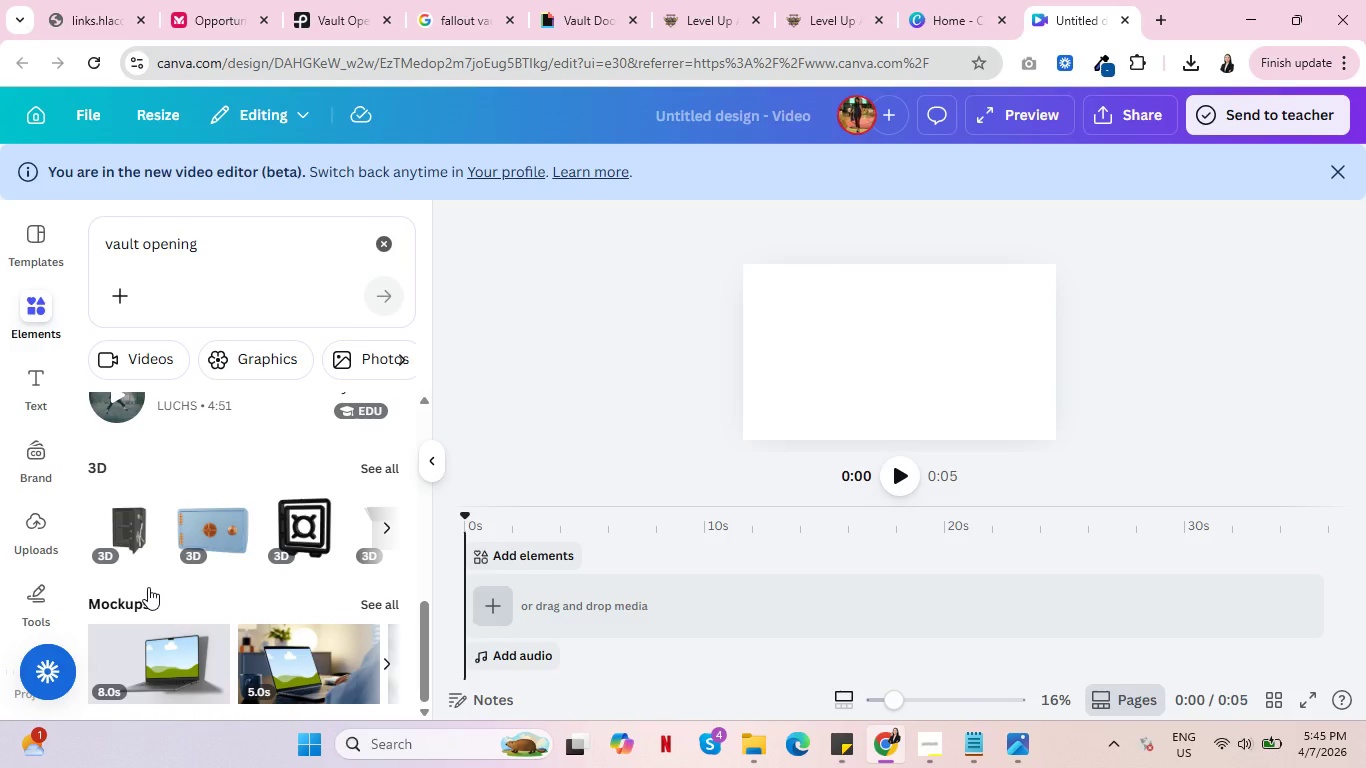 
scroll: coordinate [235, 568], scroll_direction: up, amount: 8.0
 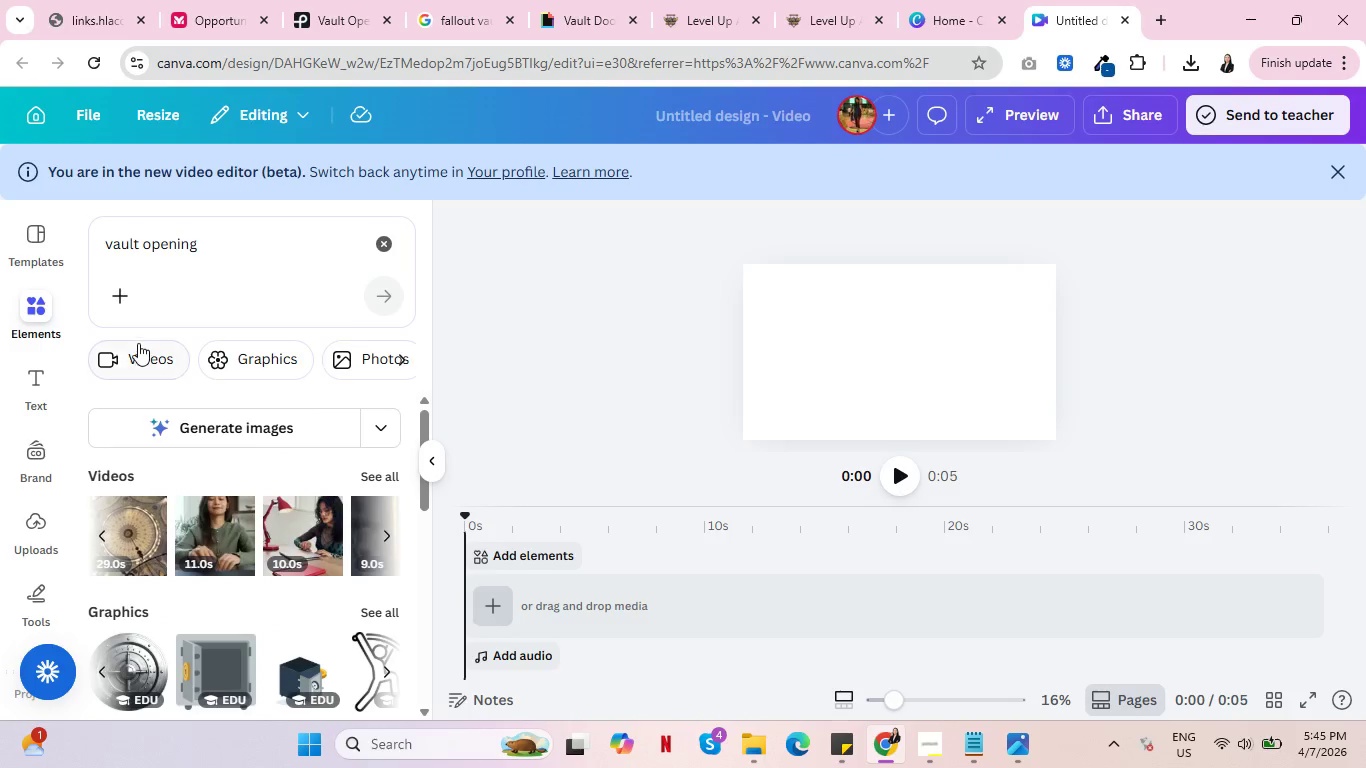 
left_click([138, 343])
 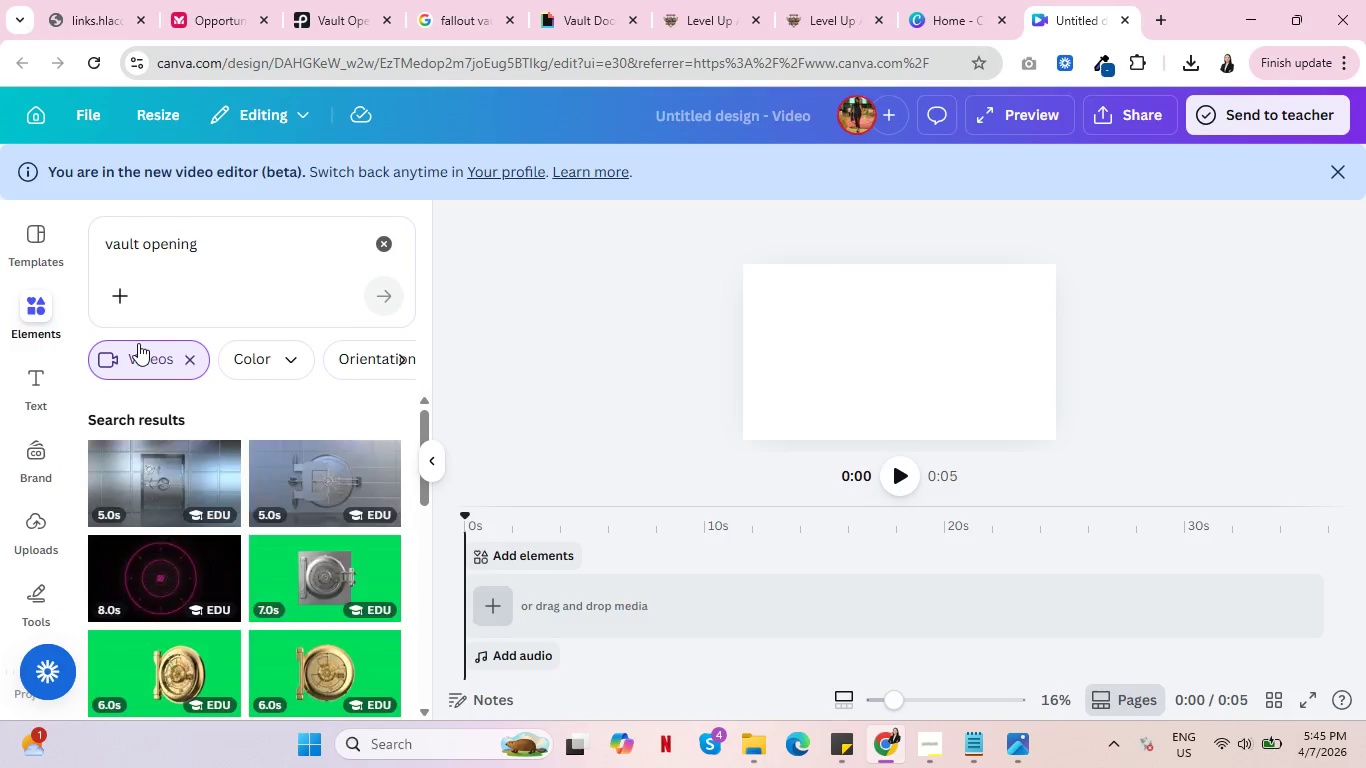 
mouse_move([148, 509])
 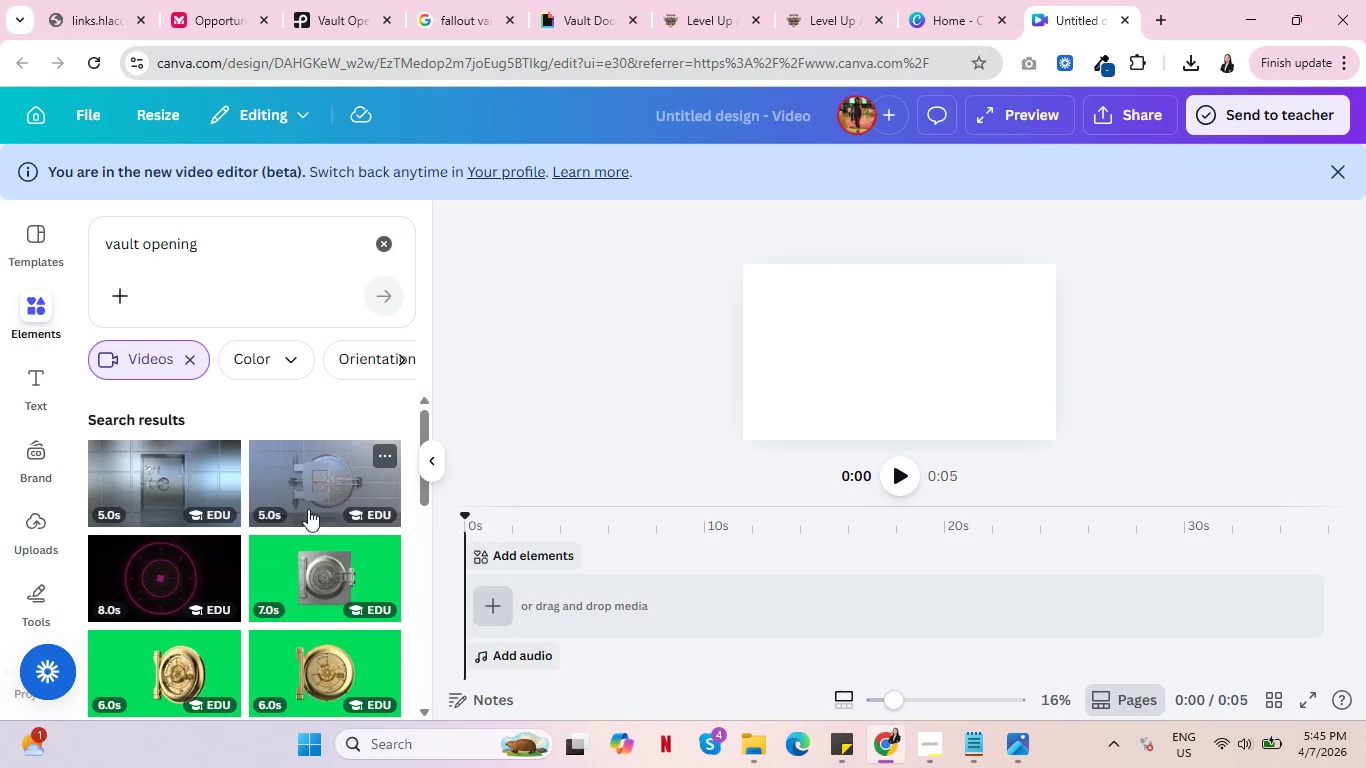 
scroll: coordinate [298, 524], scroll_direction: down, amount: 2.0
 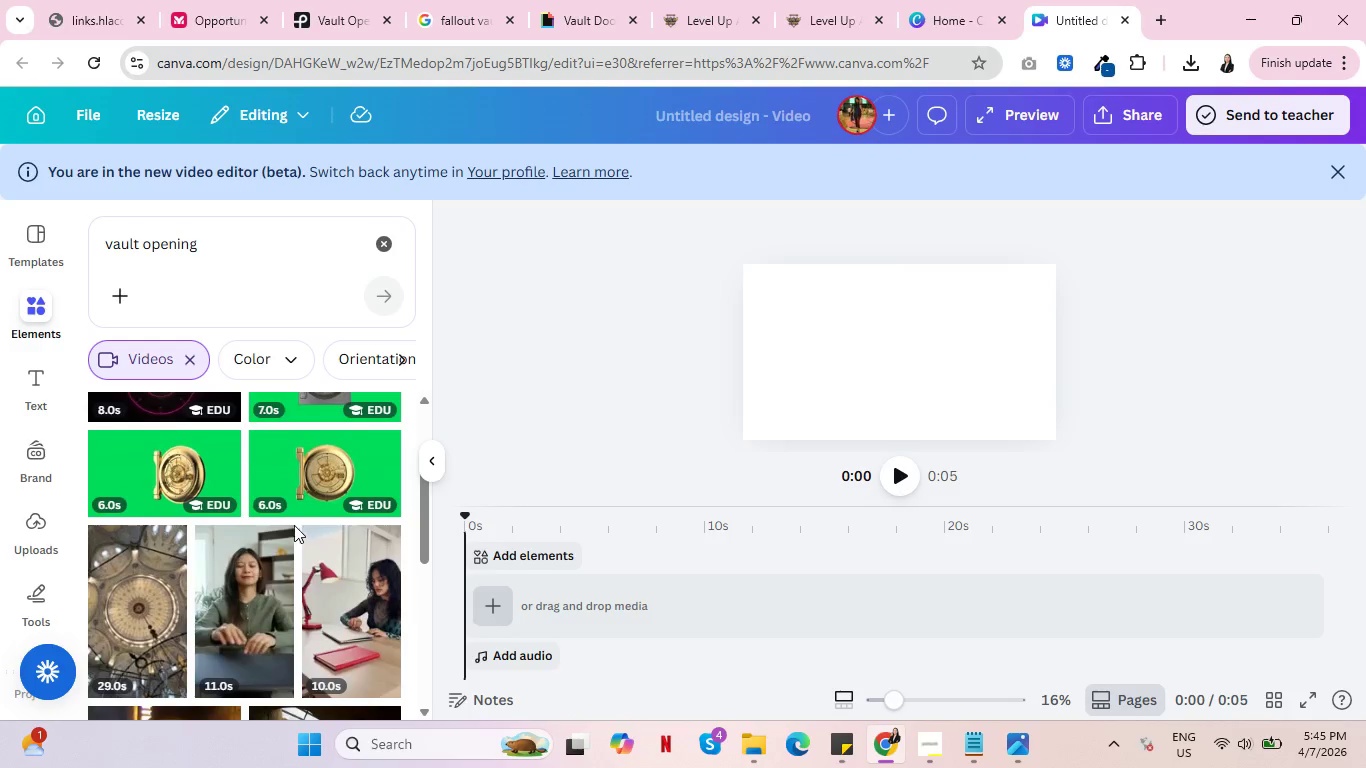 
mouse_move([305, 470])
 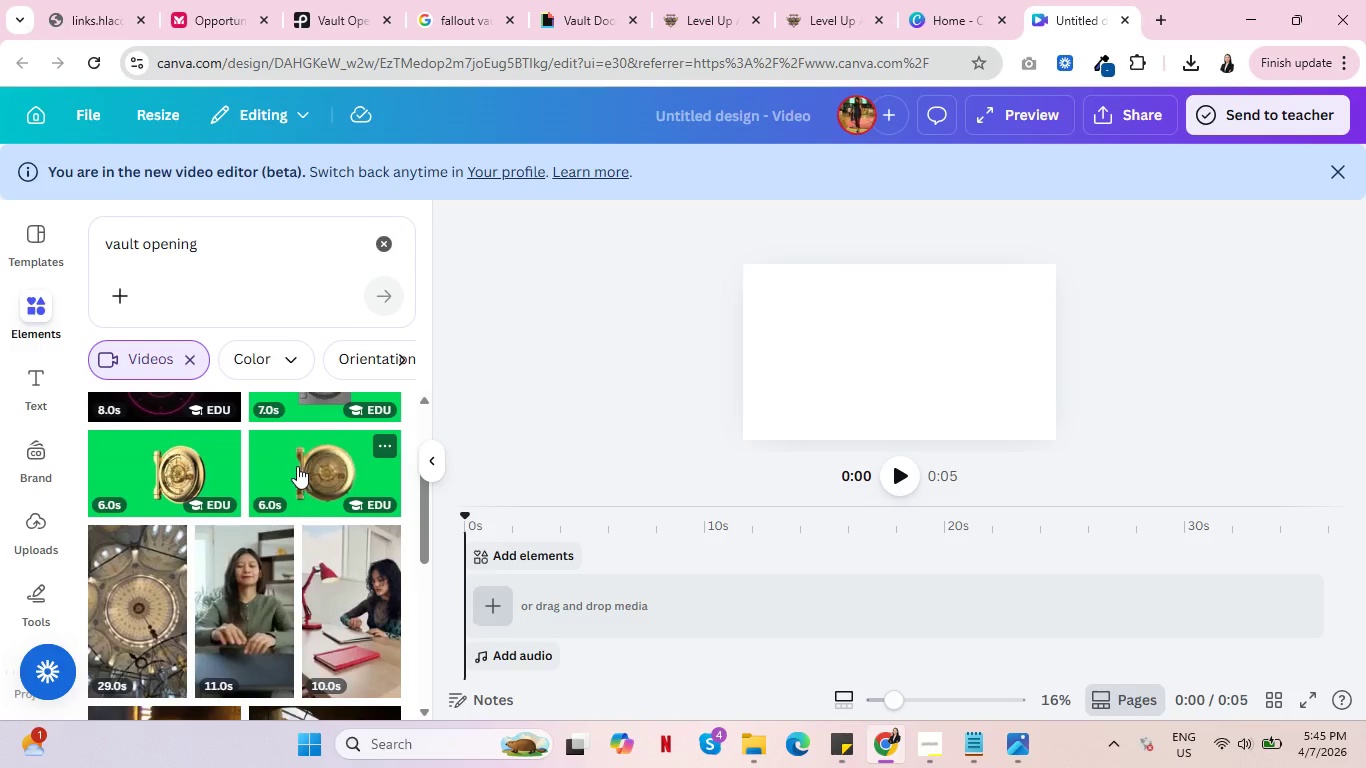 
left_click([297, 466])
 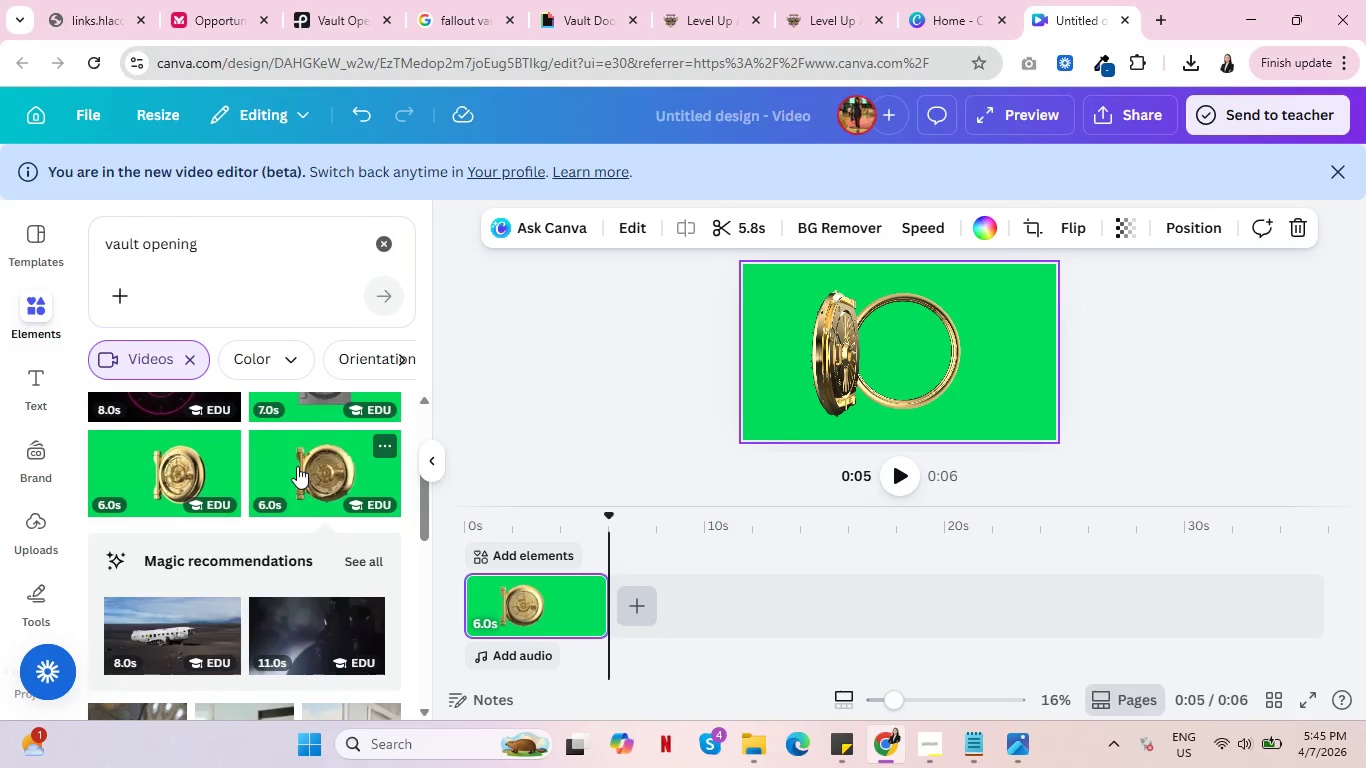 
scroll: coordinate [296, 468], scroll_direction: down, amount: 4.0
 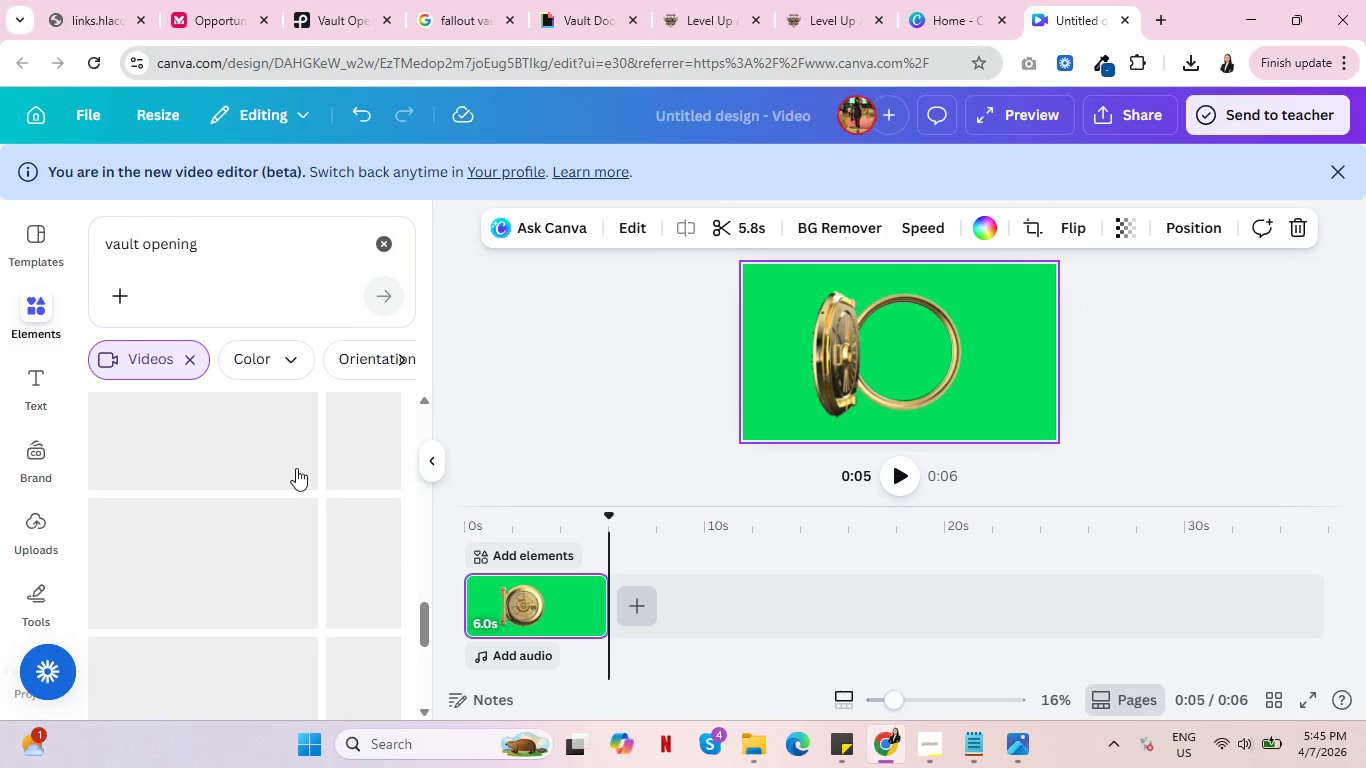 
scroll: coordinate [276, 494], scroll_direction: up, amount: 2.0
 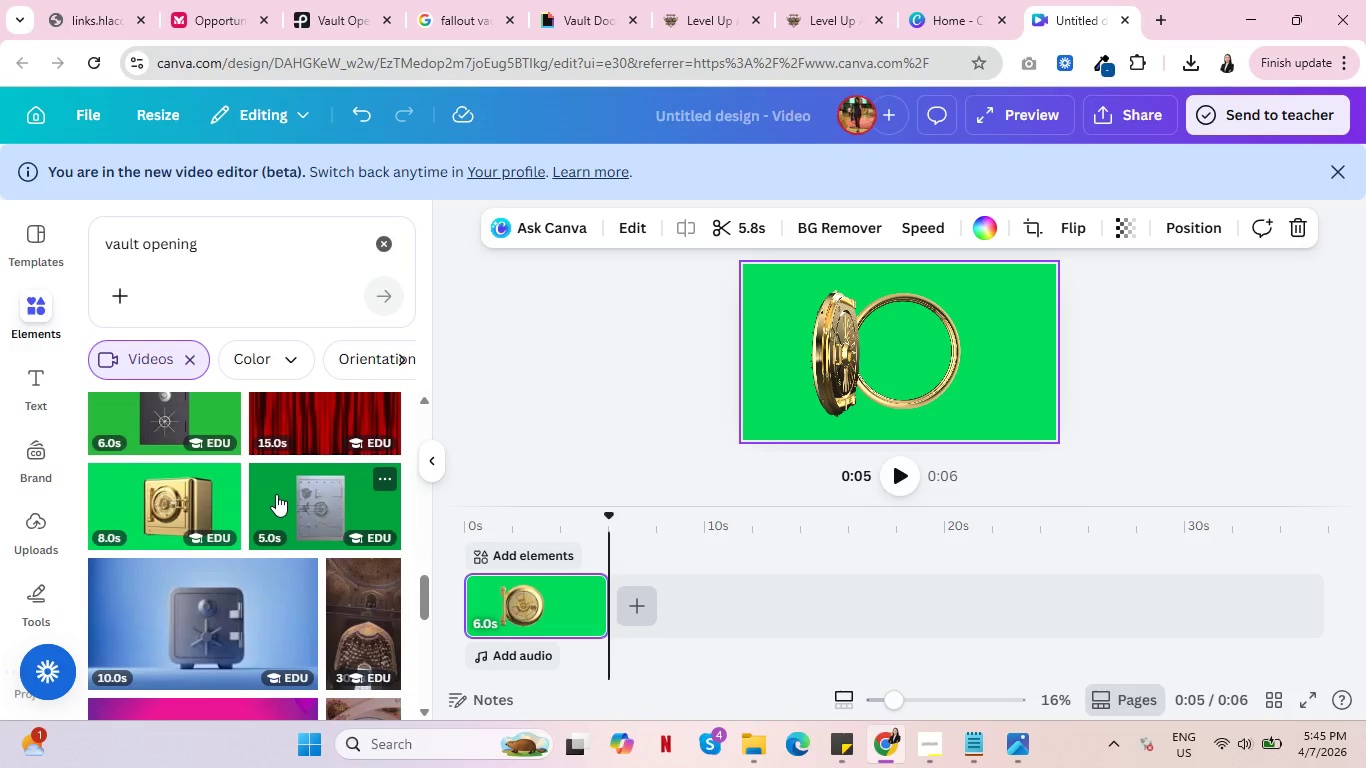 
scroll: coordinate [276, 494], scroll_direction: down, amount: 7.0
 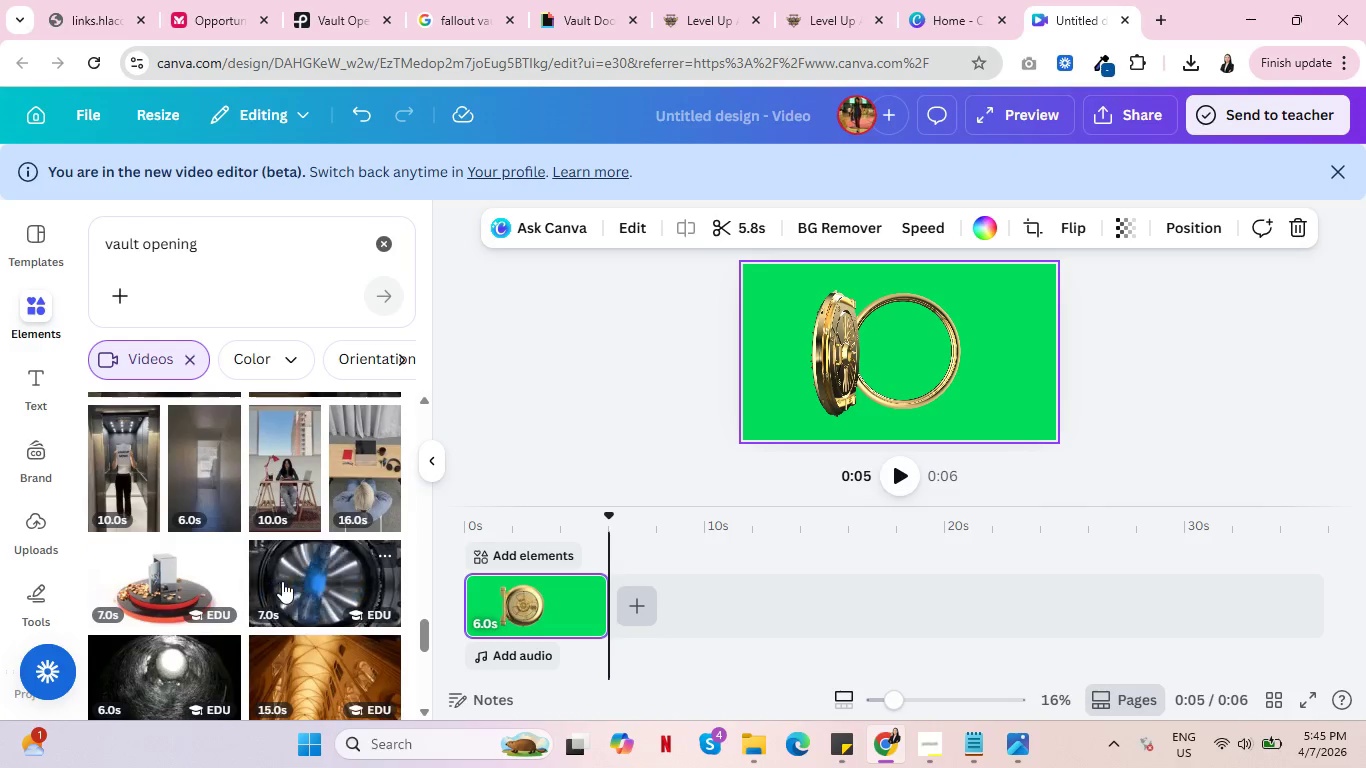 
wait(7.05)
 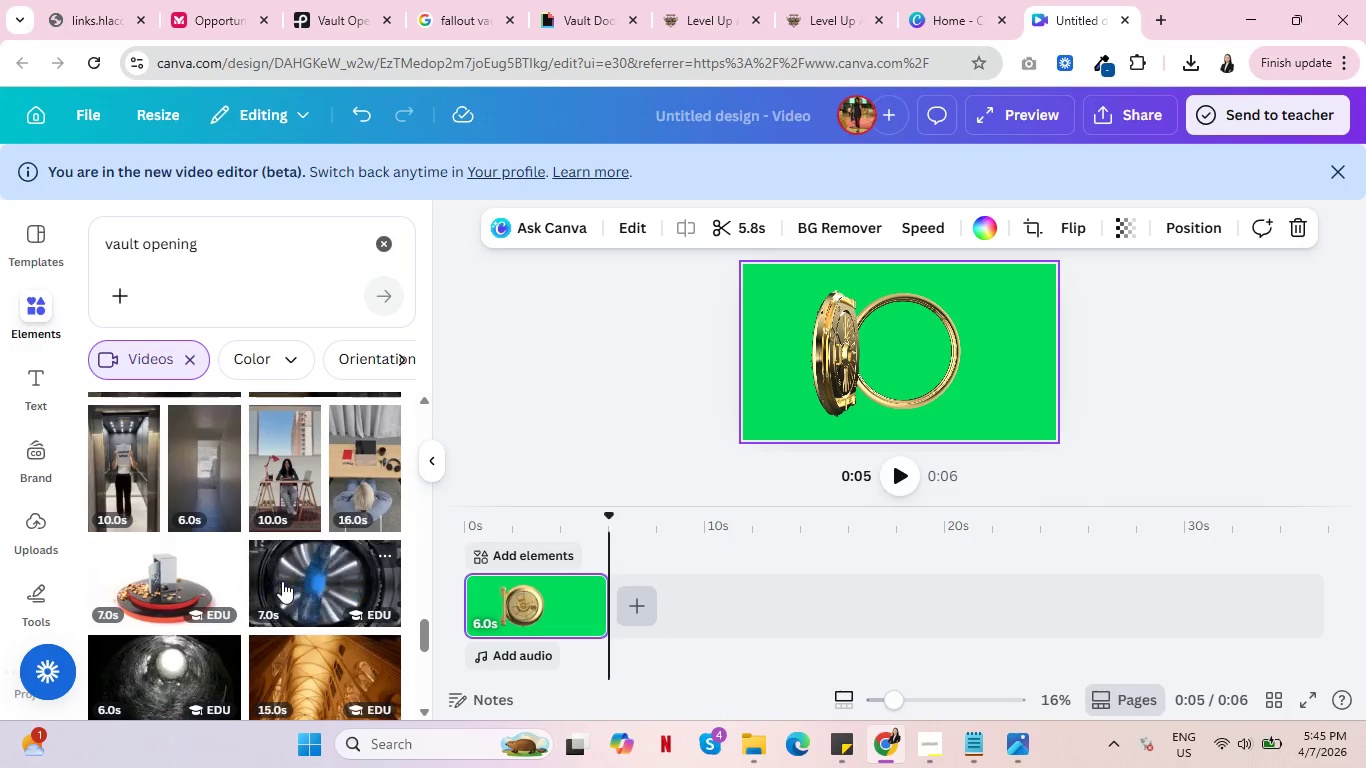 
scroll: coordinate [289, 530], scroll_direction: down, amount: 6.0
 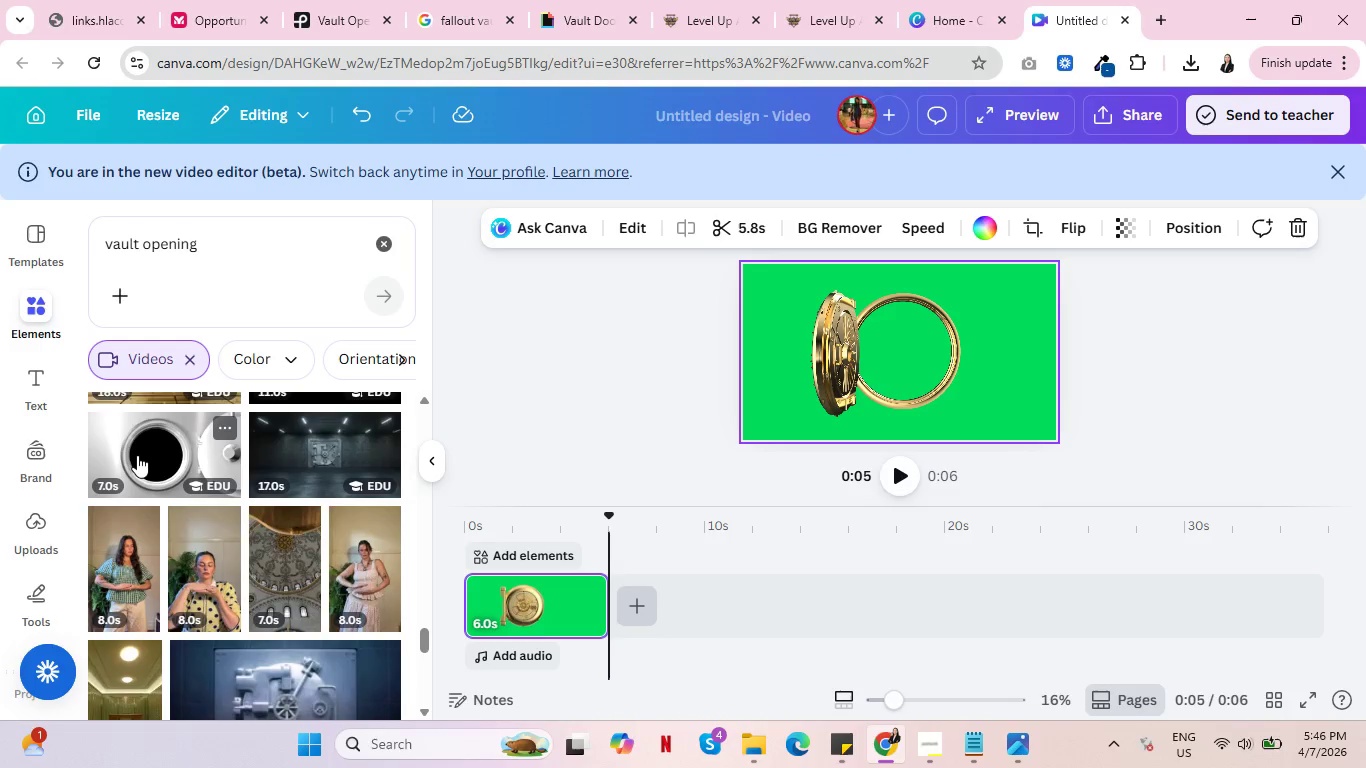 
wait(9.48)
 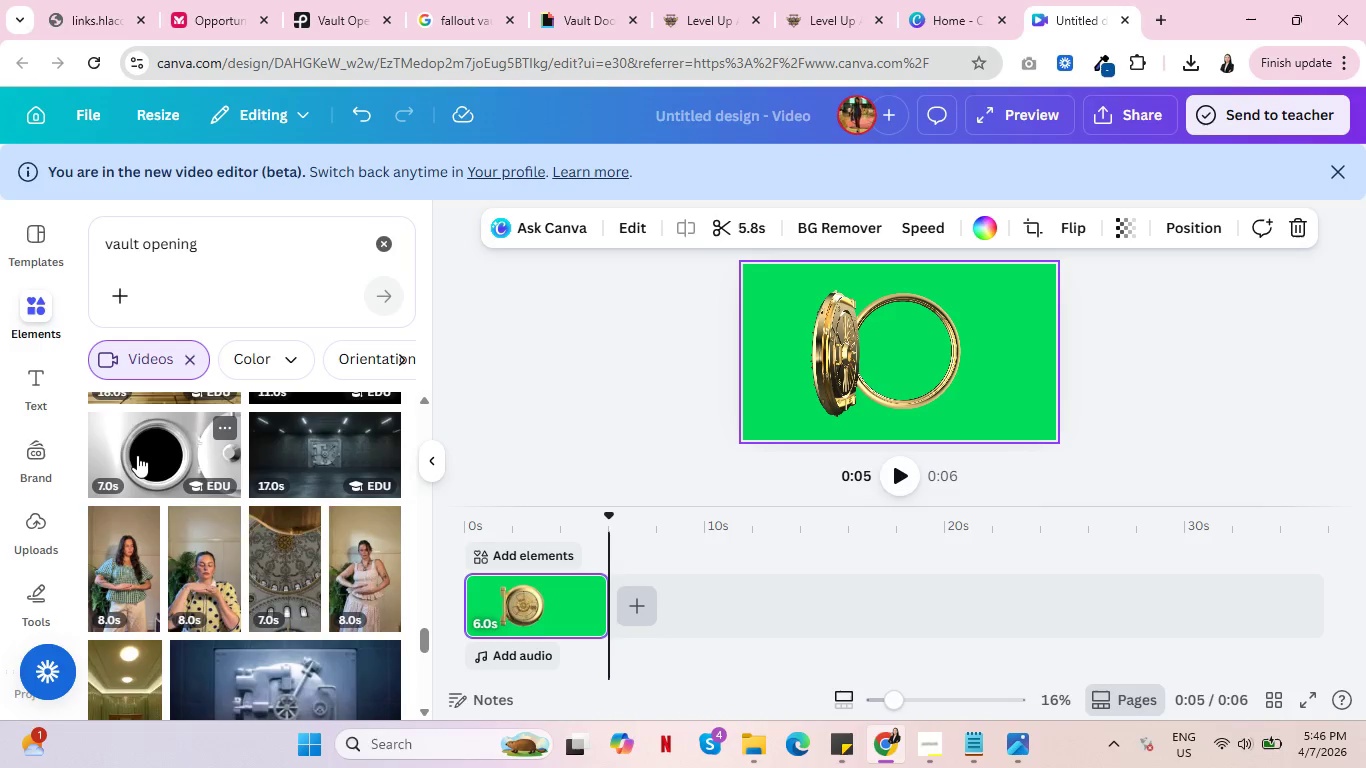 
scroll: coordinate [147, 469], scroll_direction: down, amount: 2.0
 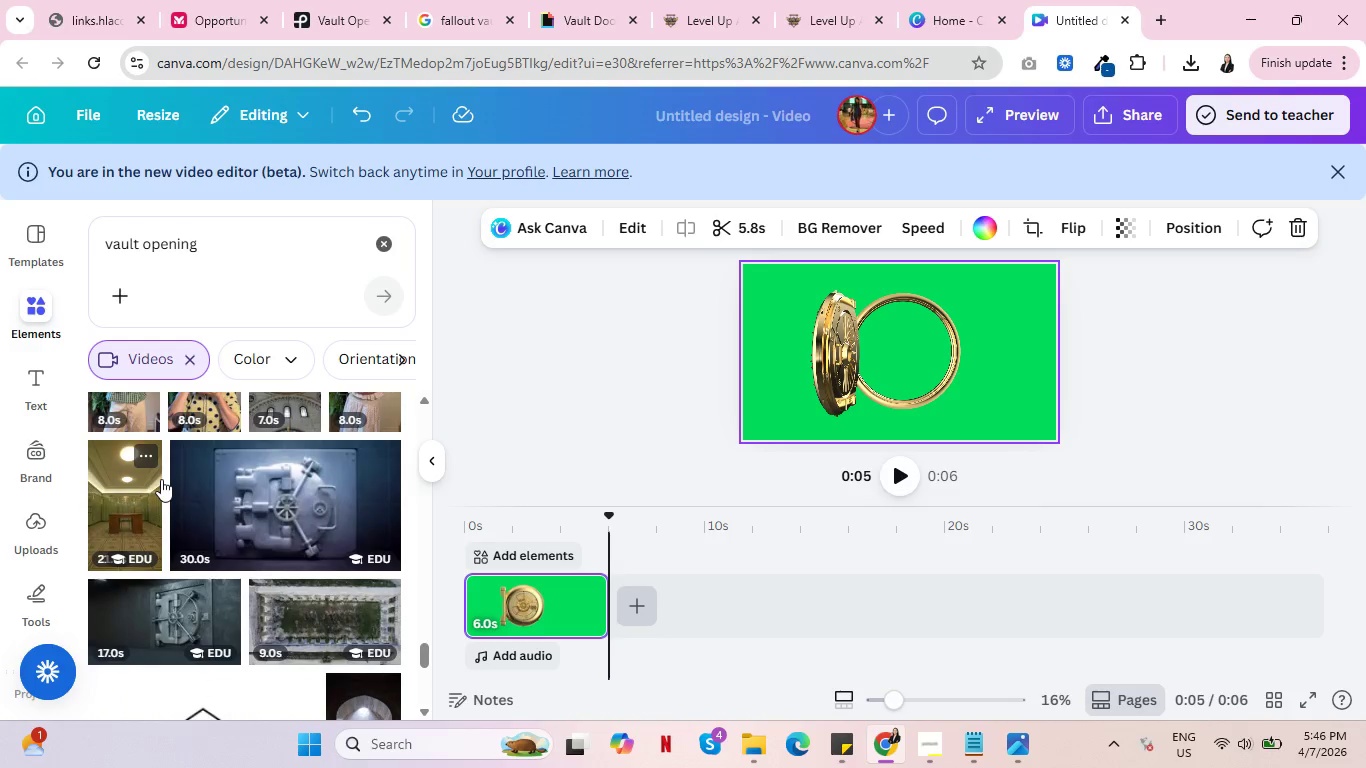 
mouse_move([234, 511])
 